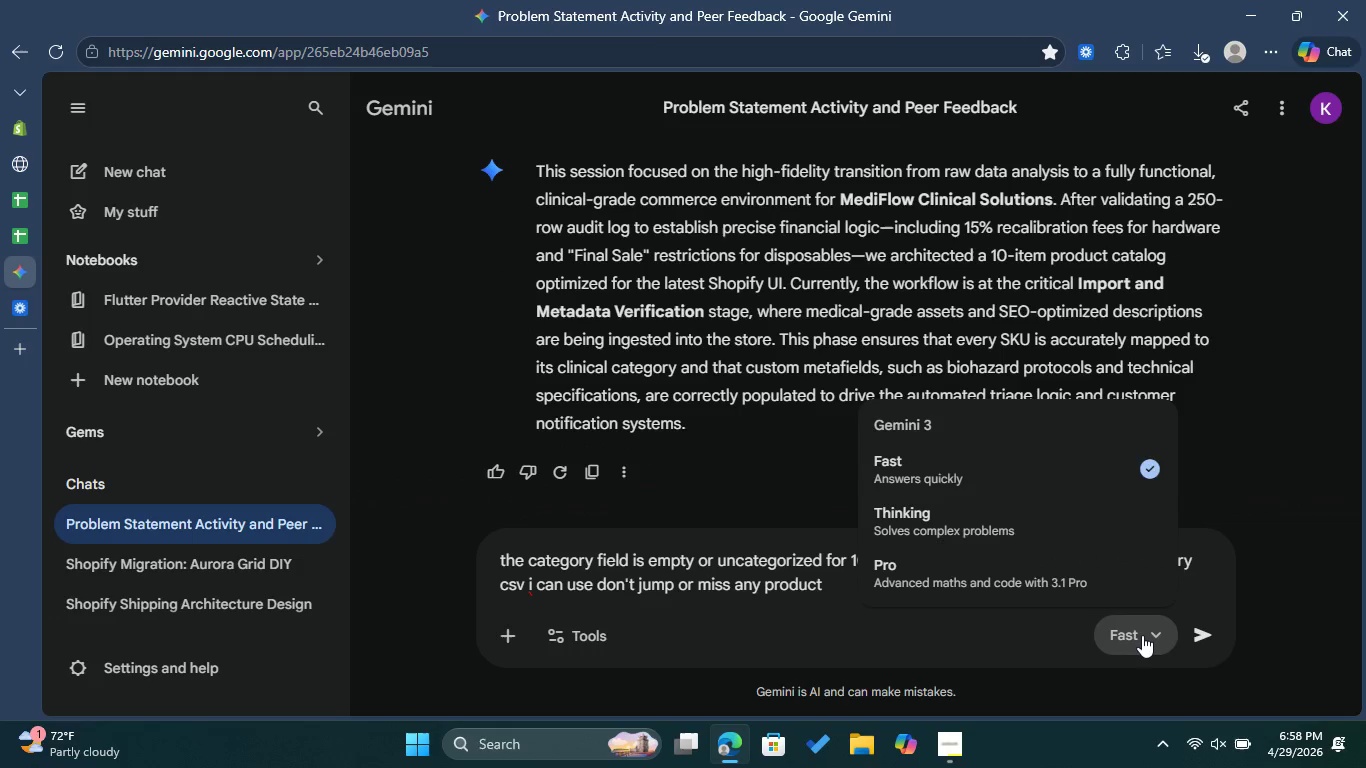 
left_click([1052, 585])
 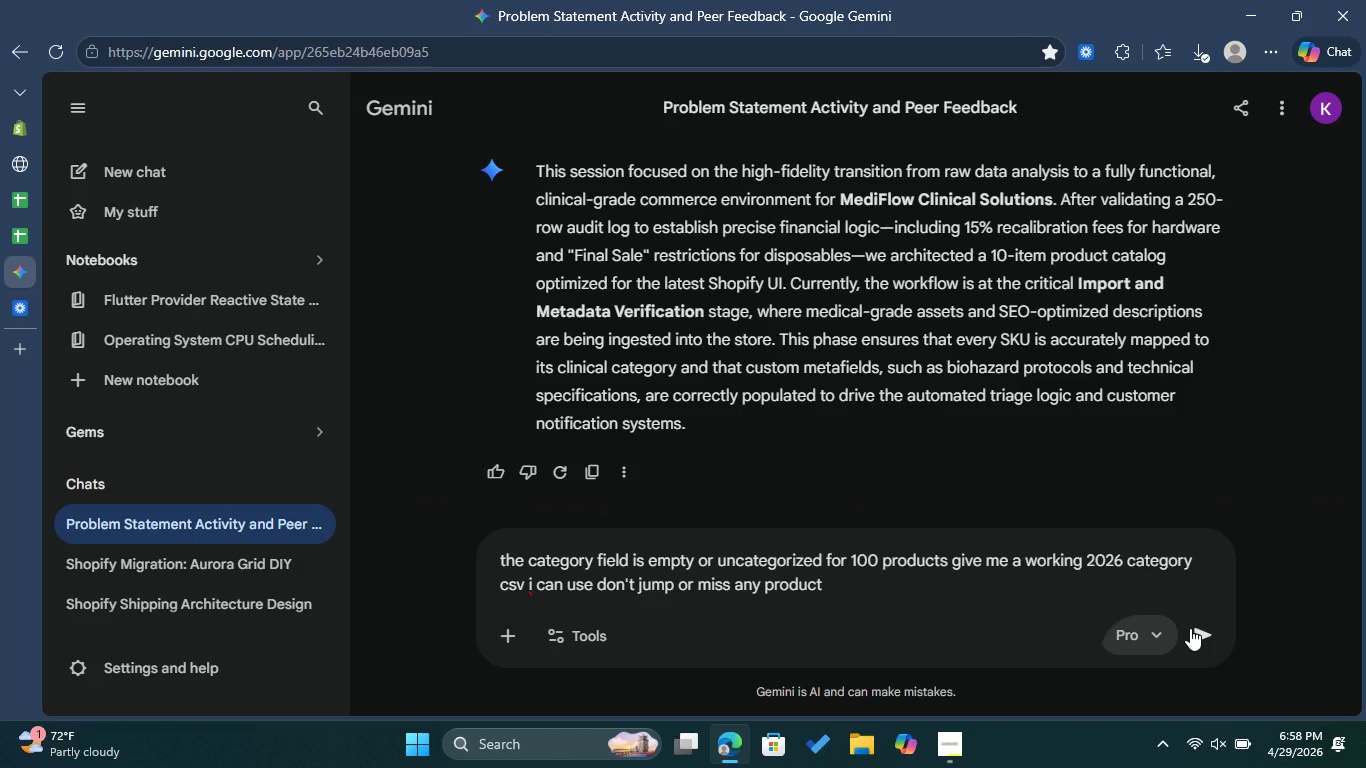 
left_click([1213, 634])
 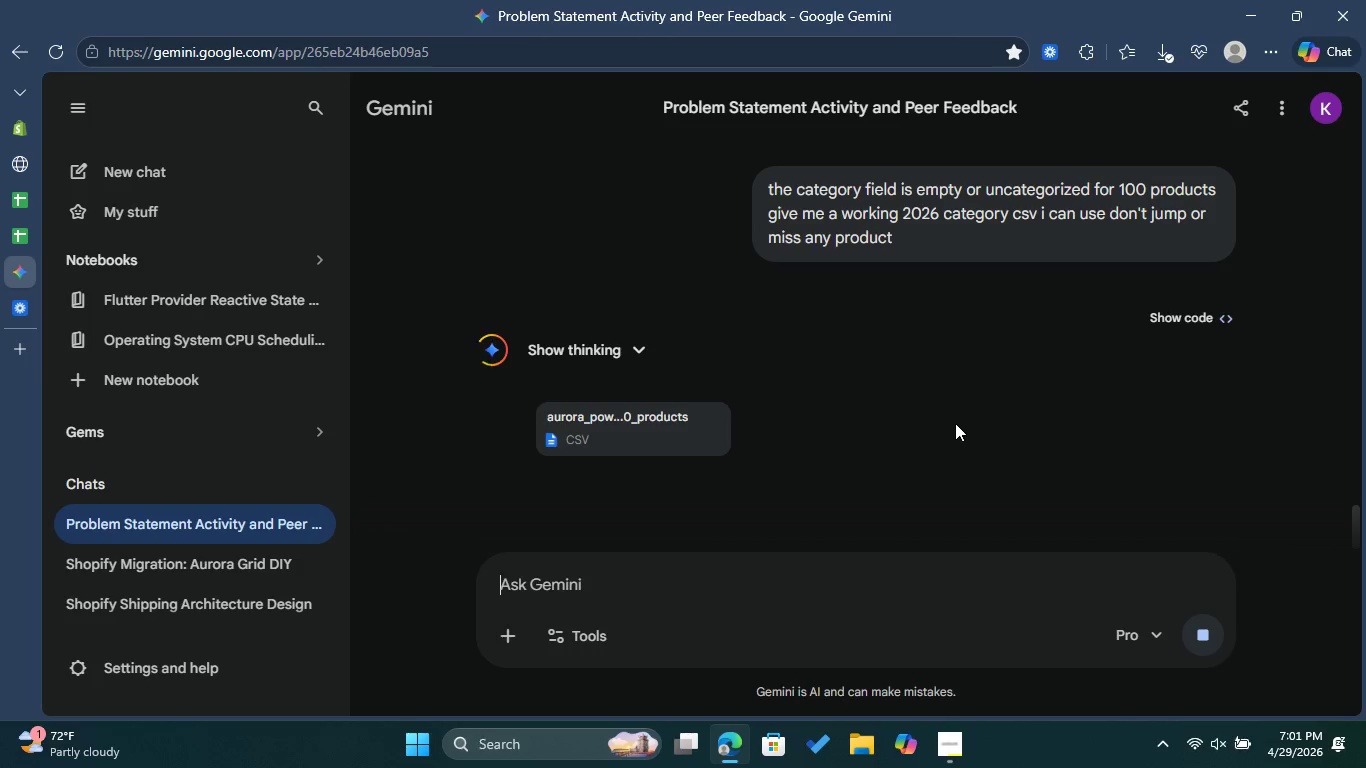 
wait(164.5)
 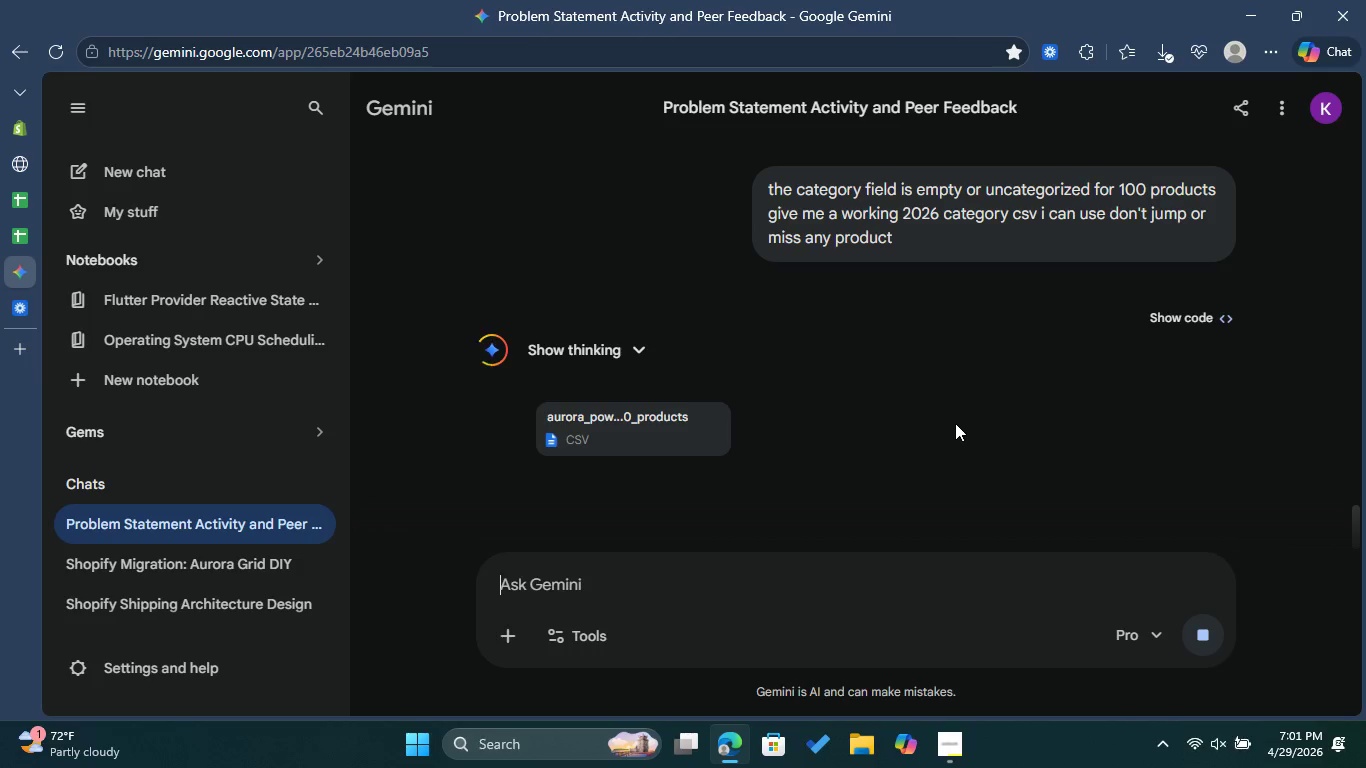 
left_click([641, 432])
 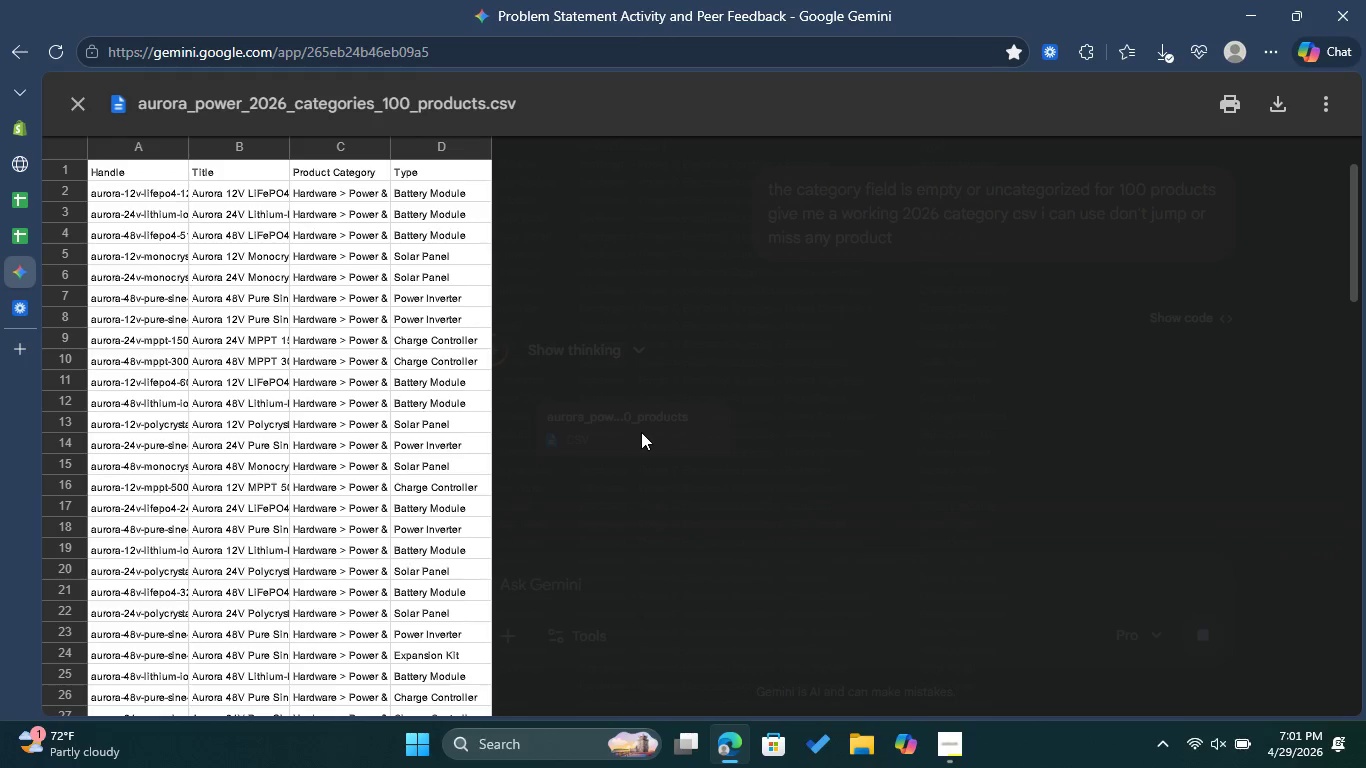 
wait(18.06)
 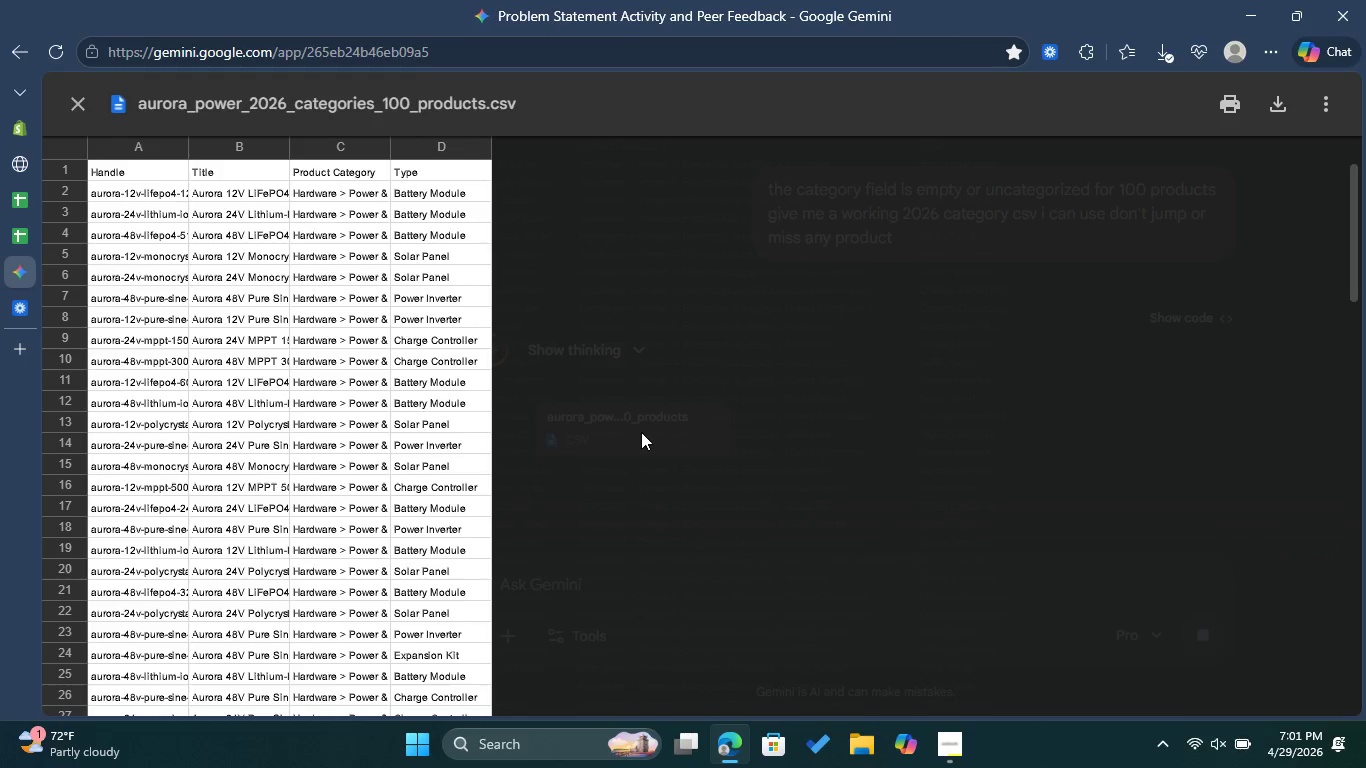 
scroll: coordinate [629, 331], scroll_direction: down, amount: 15.0
 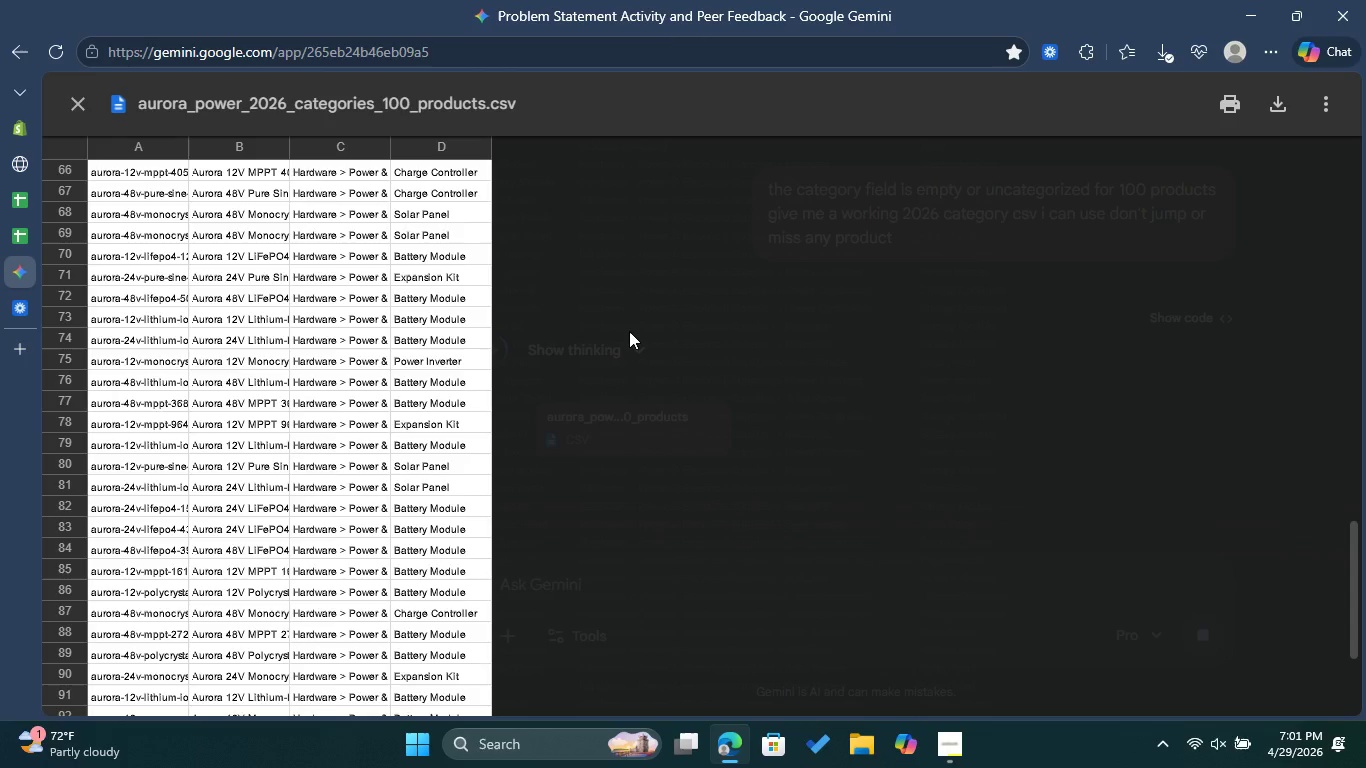 
scroll: coordinate [320, 289], scroll_direction: up, amount: 10.0
 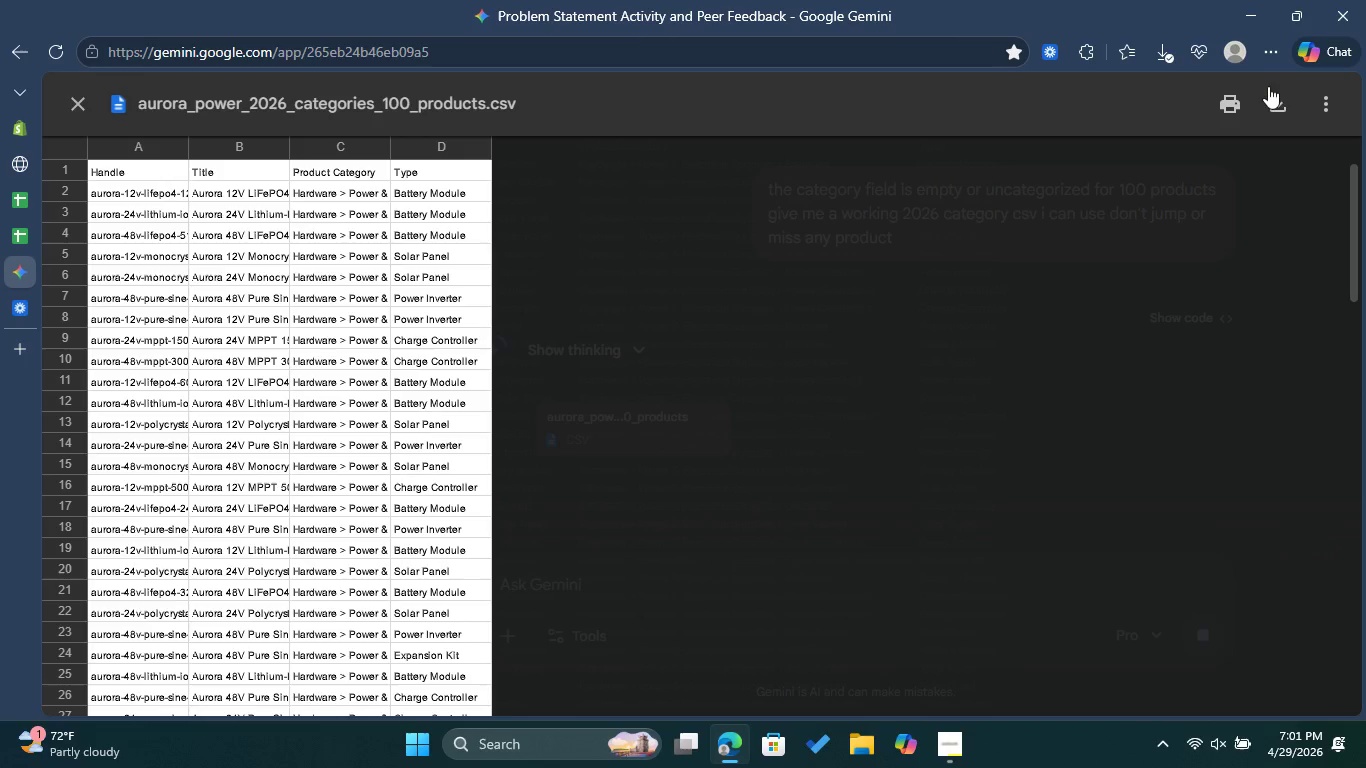 
left_click([1289, 105])
 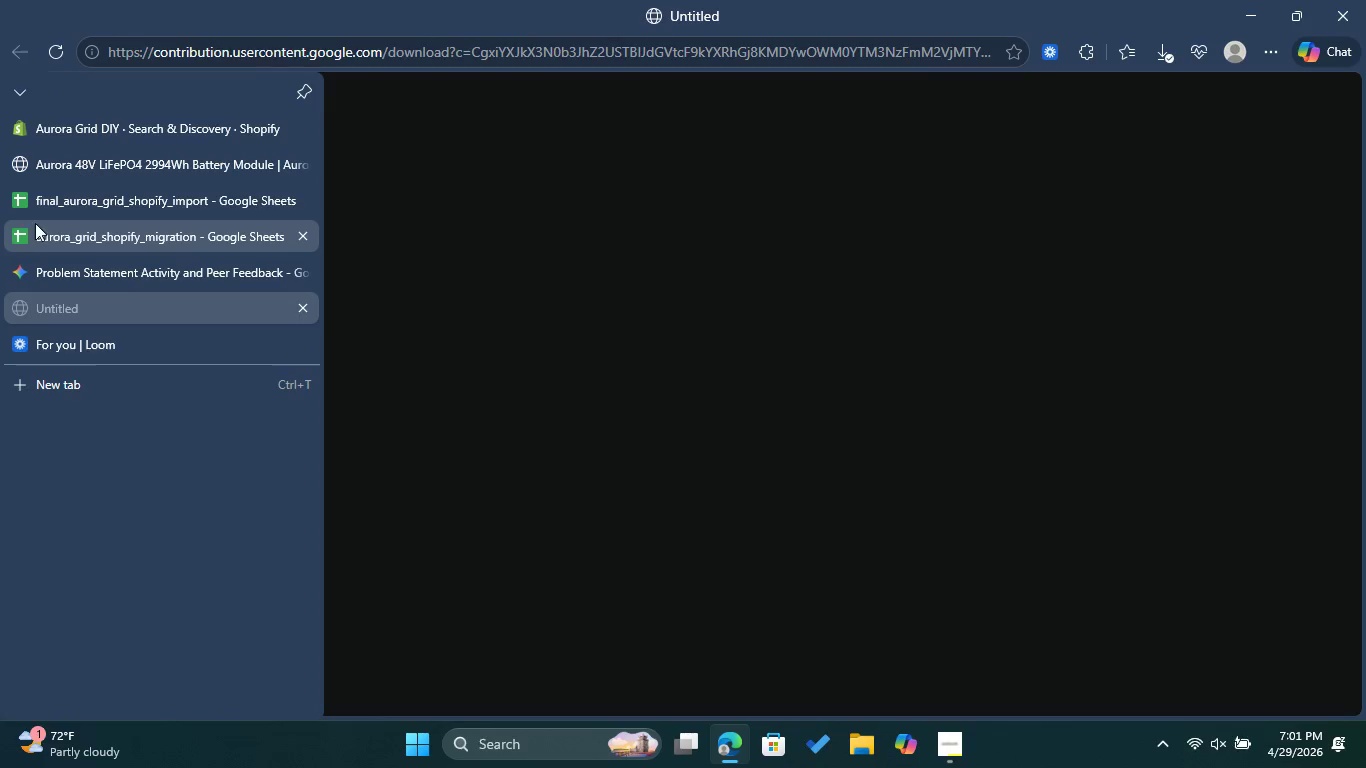 
left_click([79, 231])
 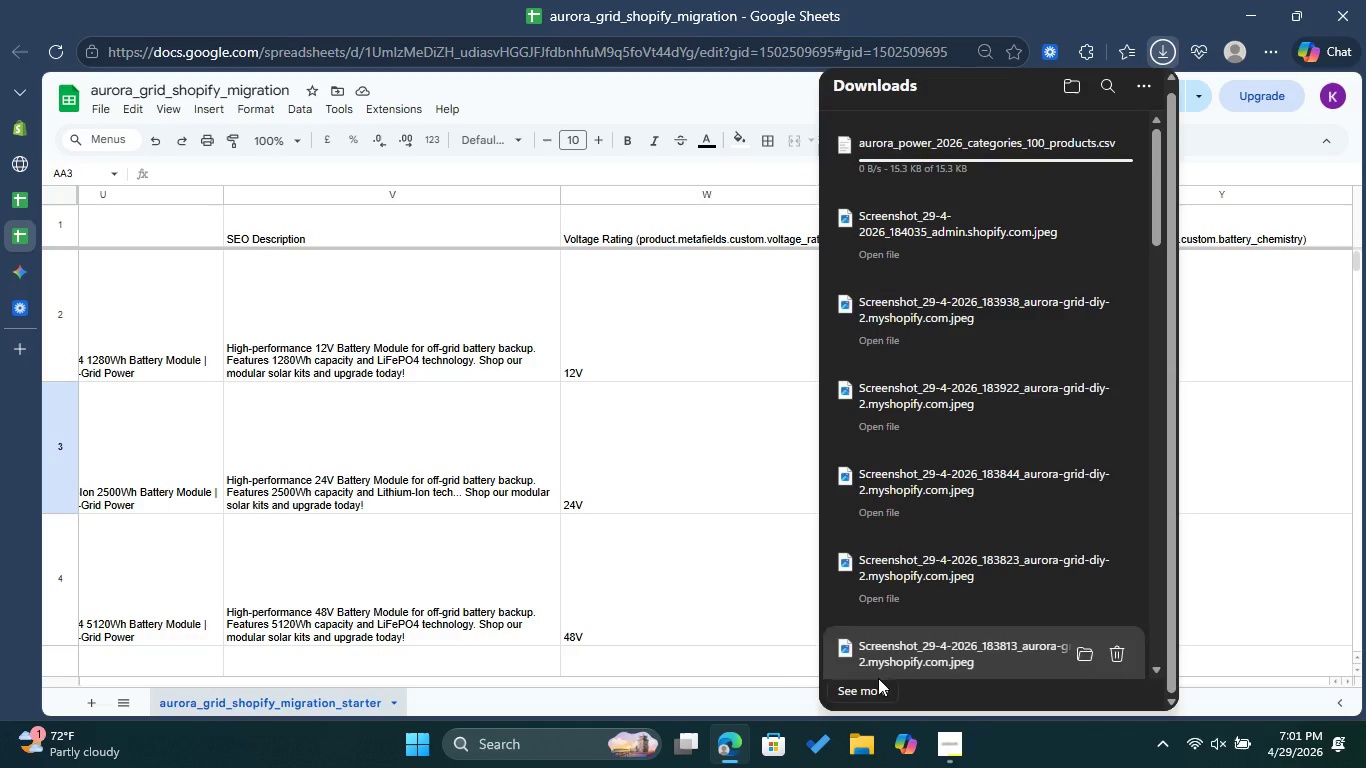 
left_click([698, 689])
 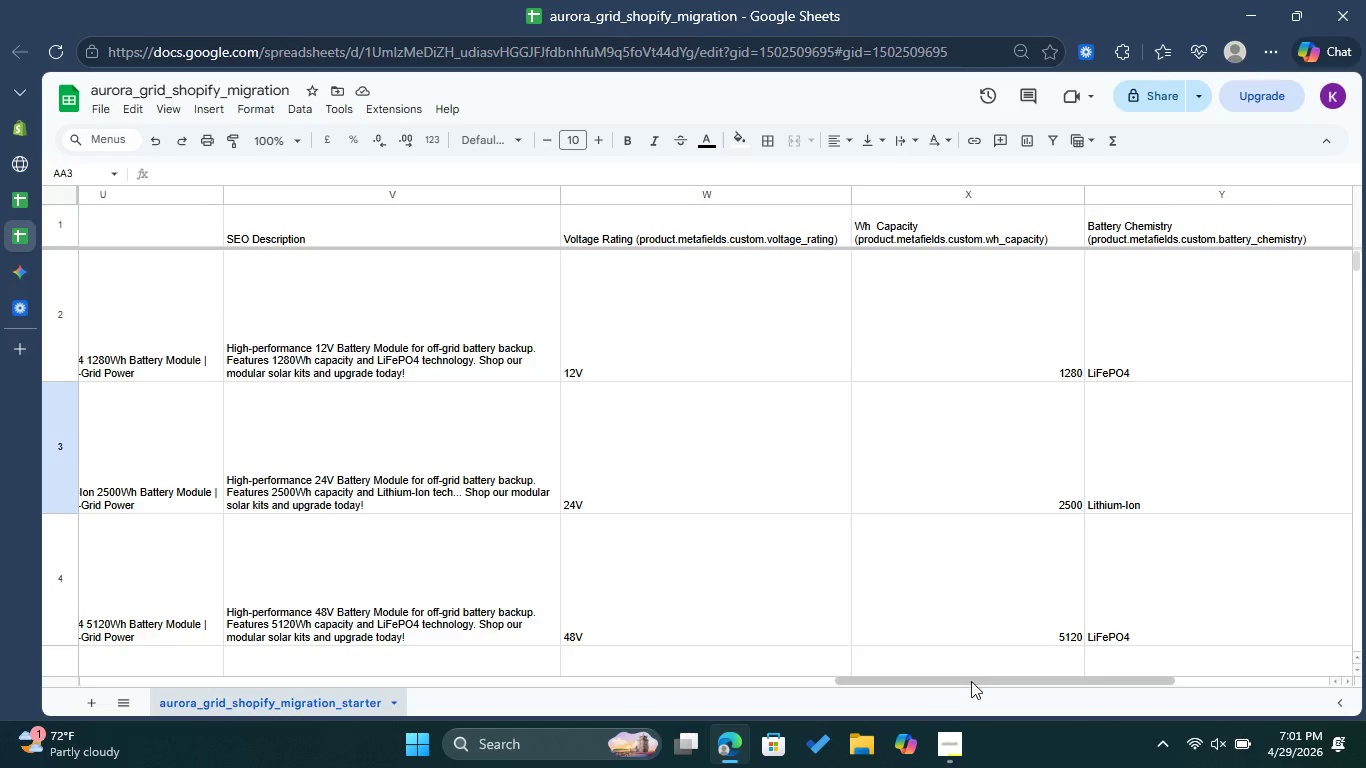 
left_click_drag(start_coordinate=[971, 681], to_coordinate=[185, 679])
 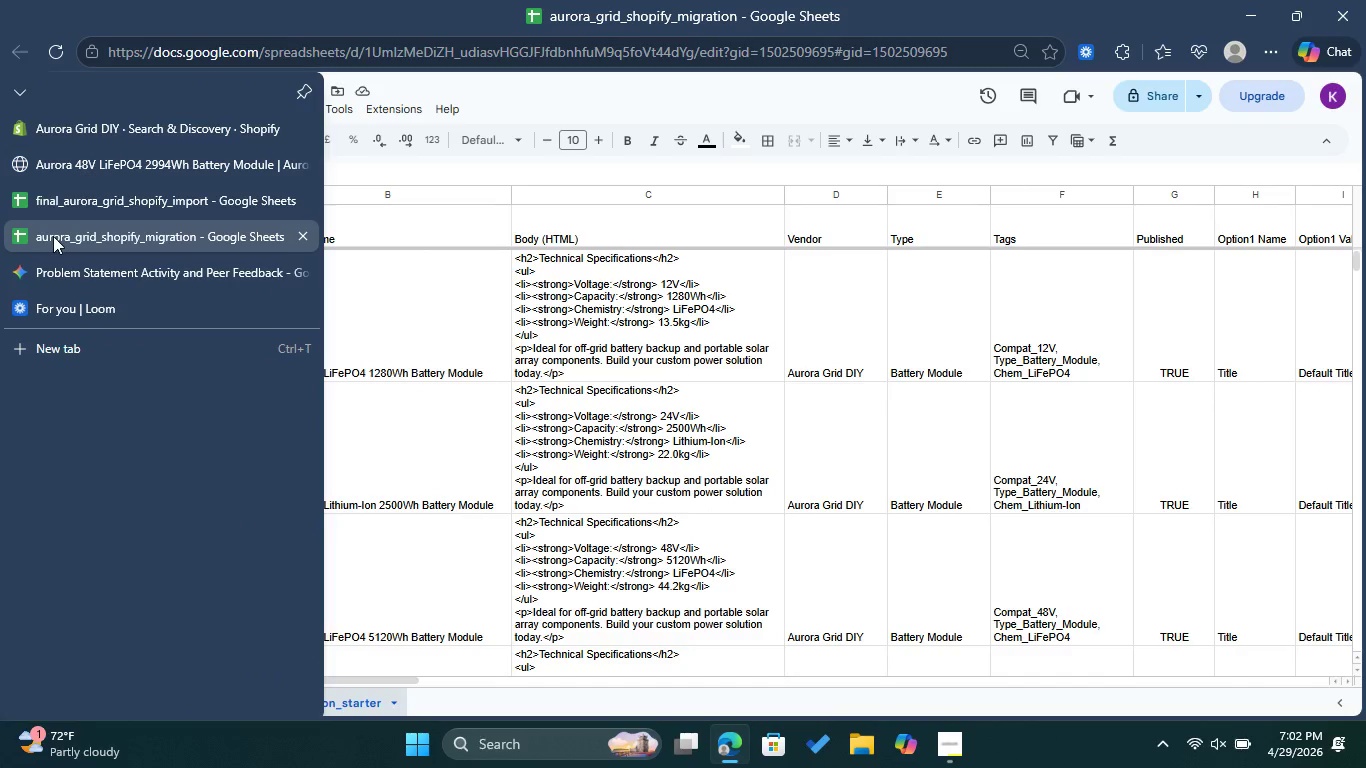 
left_click([100, 114])
 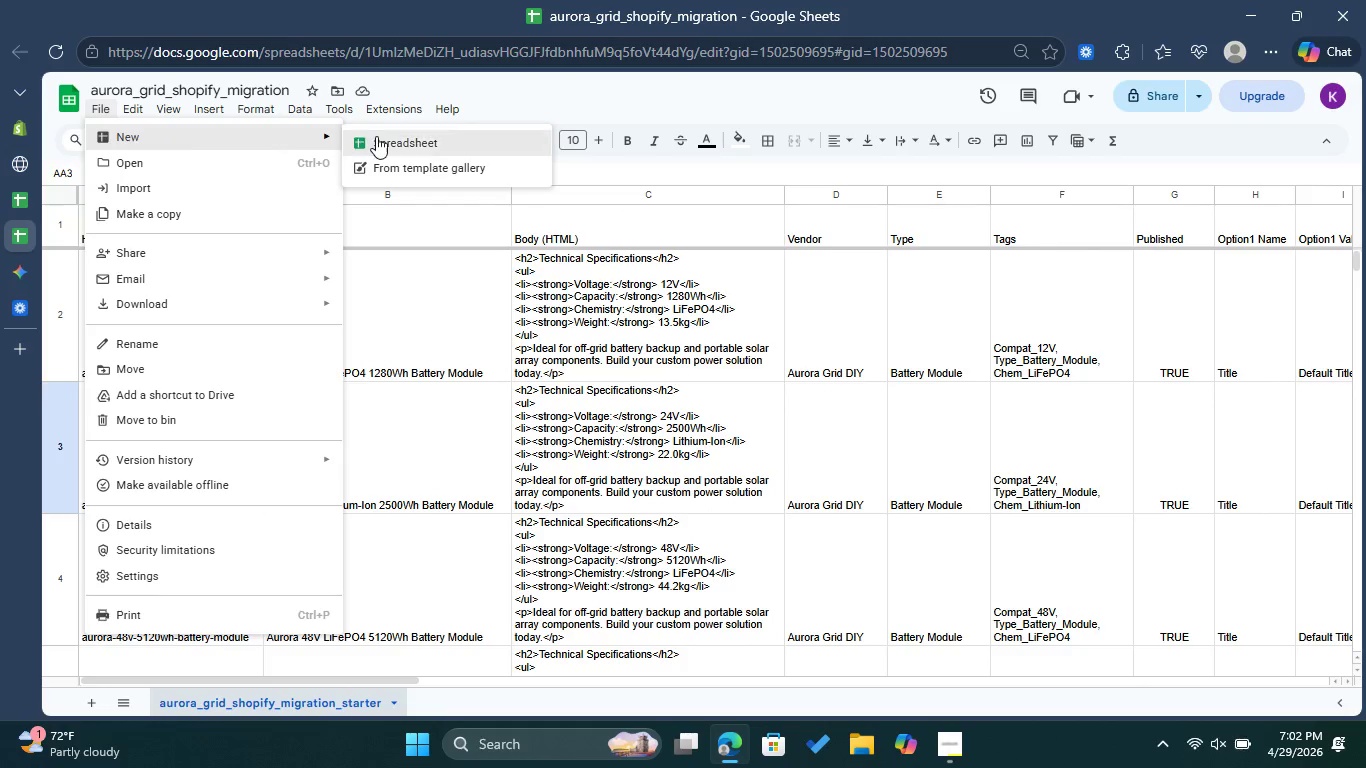 
left_click([376, 136])
 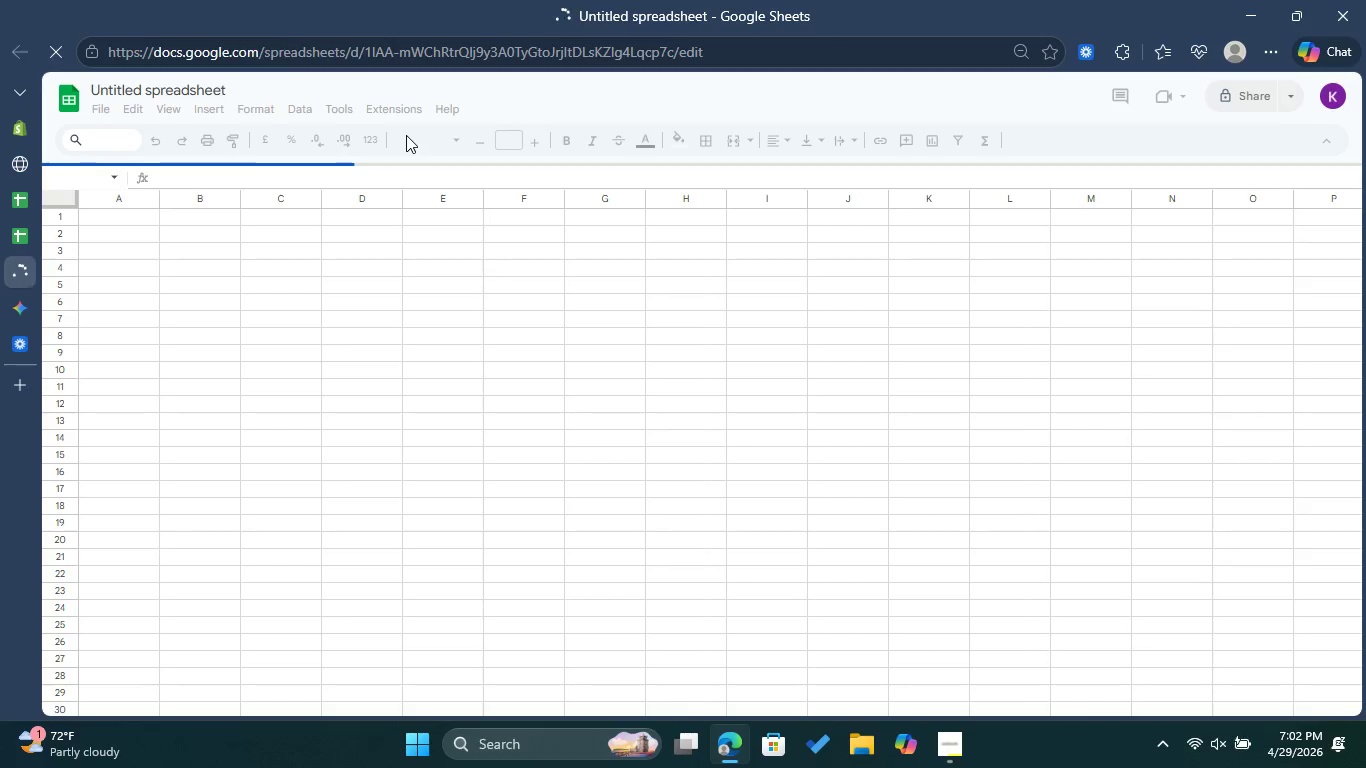 
wait(19.77)
 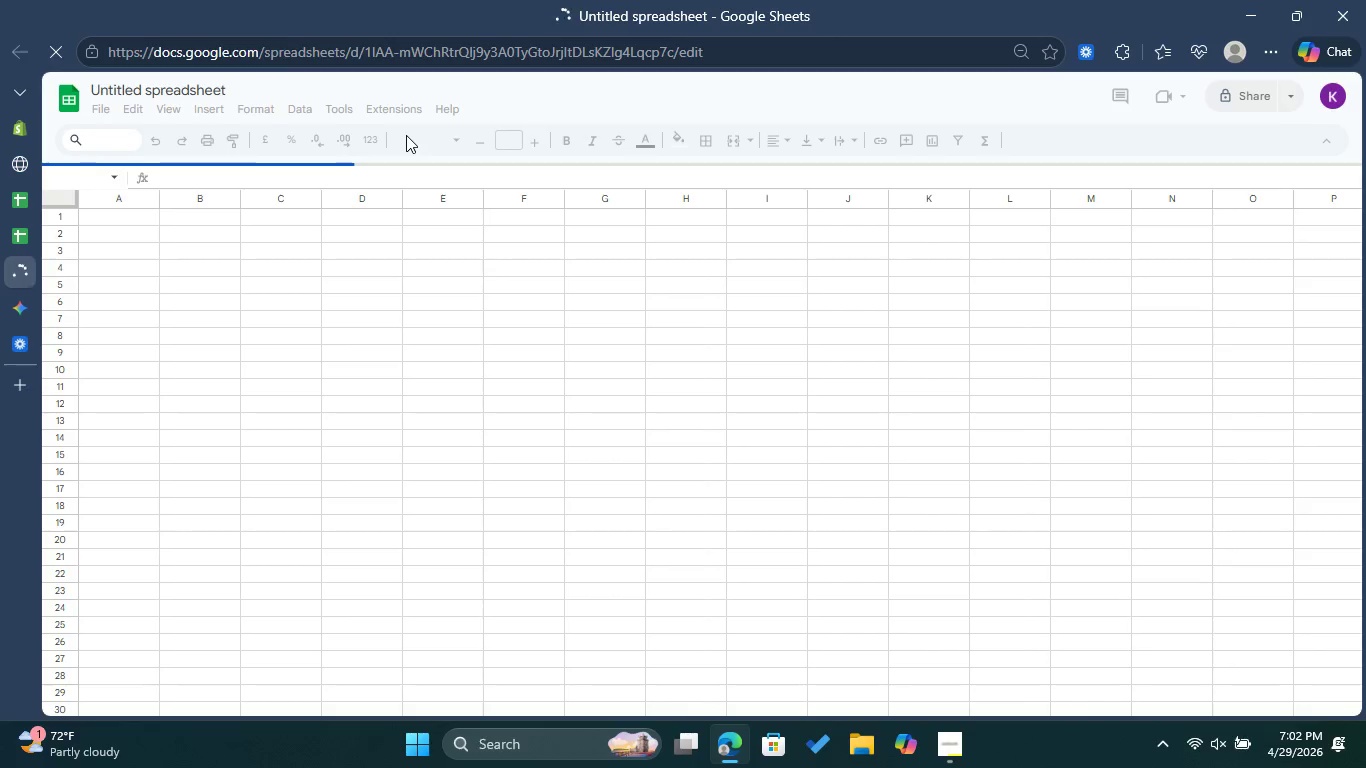 
left_click([114, 104])
 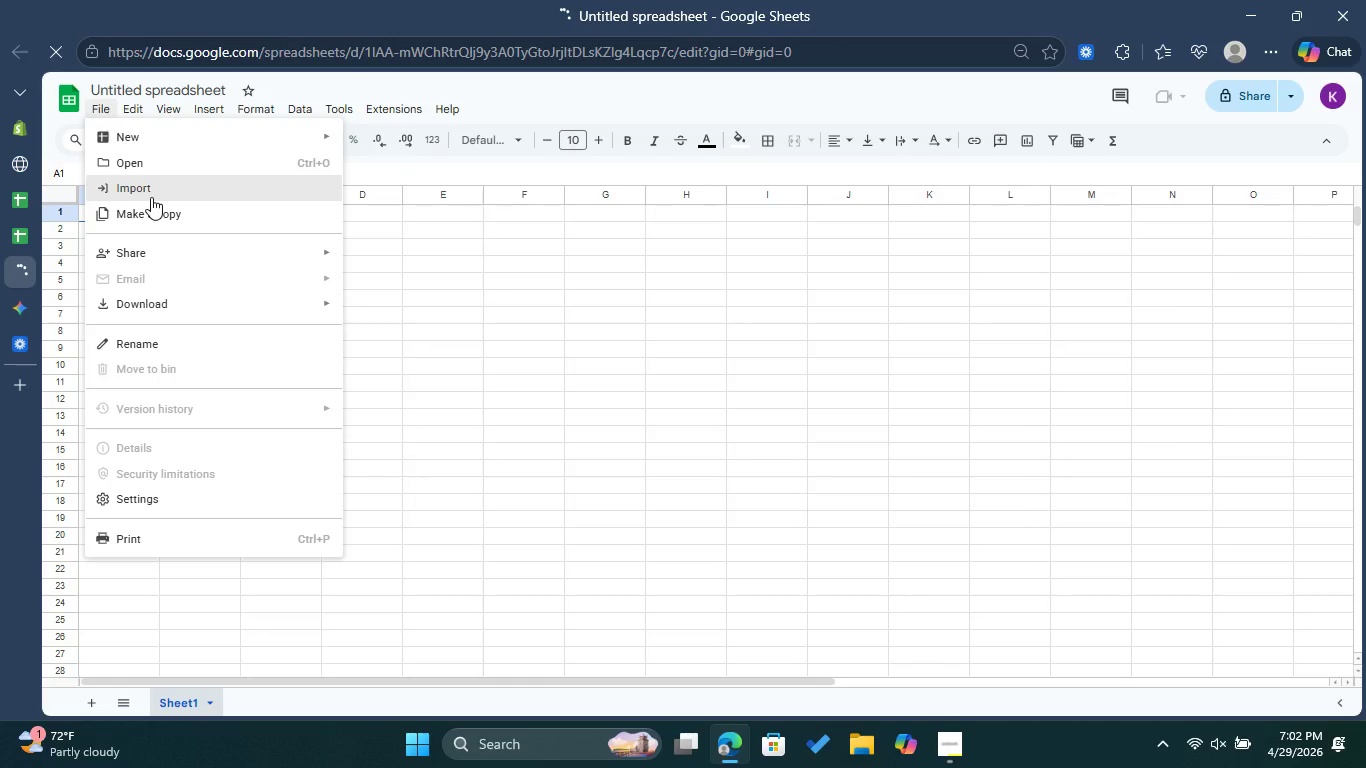 
left_click([156, 187])
 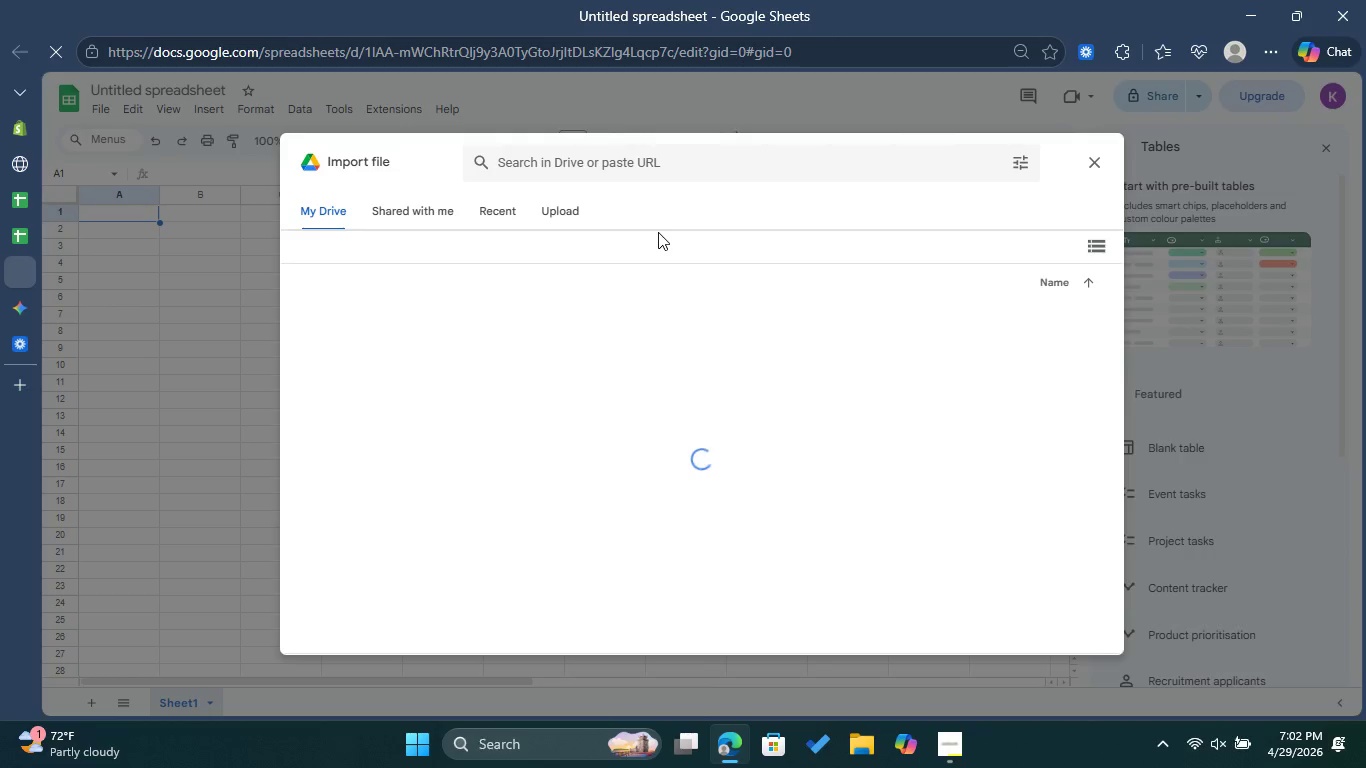 
wait(9.98)
 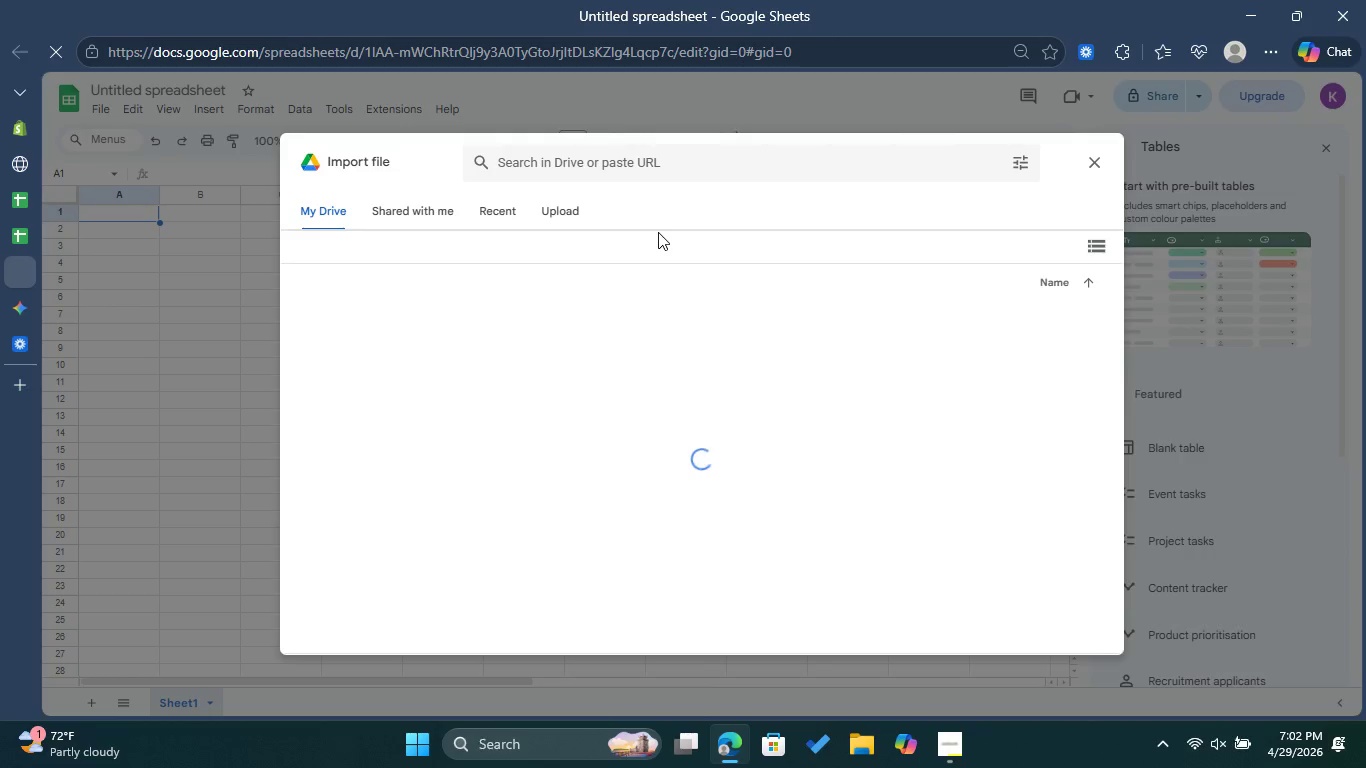 
left_click([579, 216])
 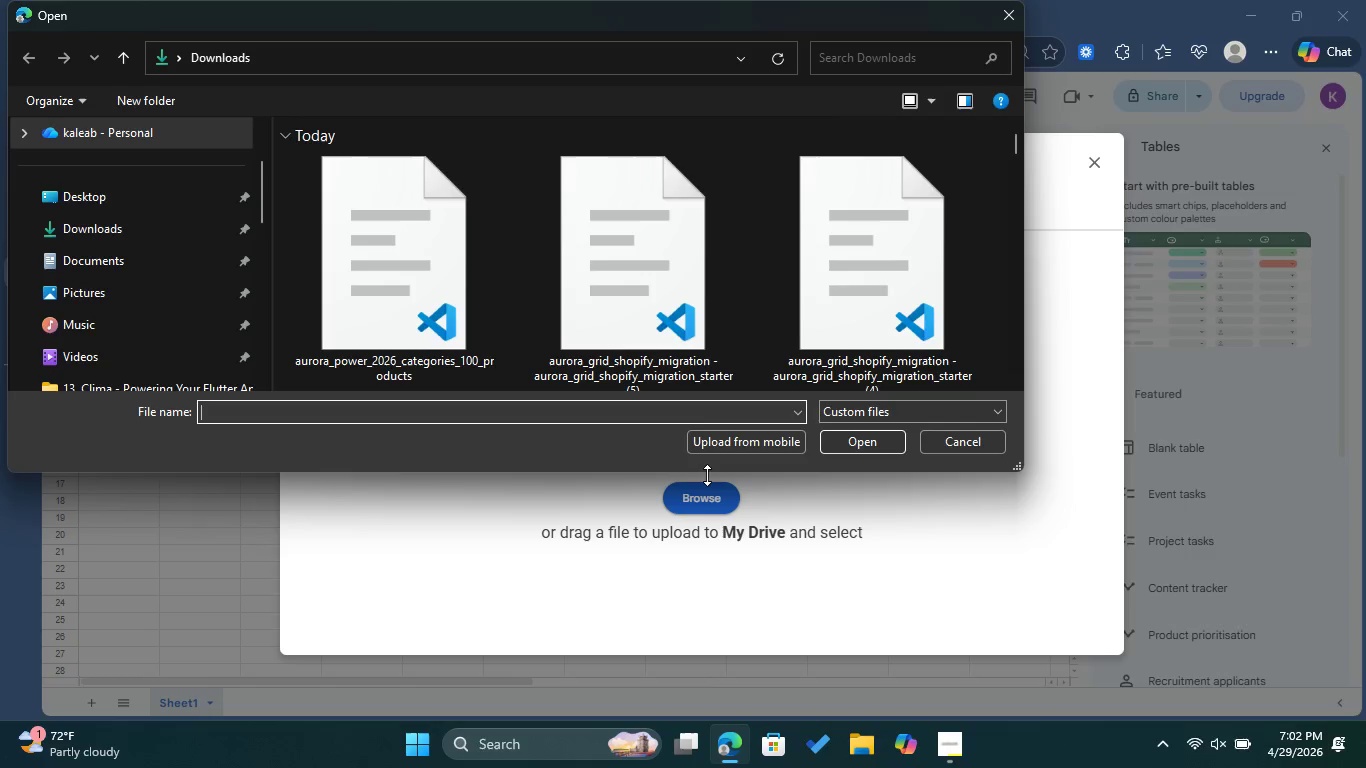 
left_click([434, 277])
 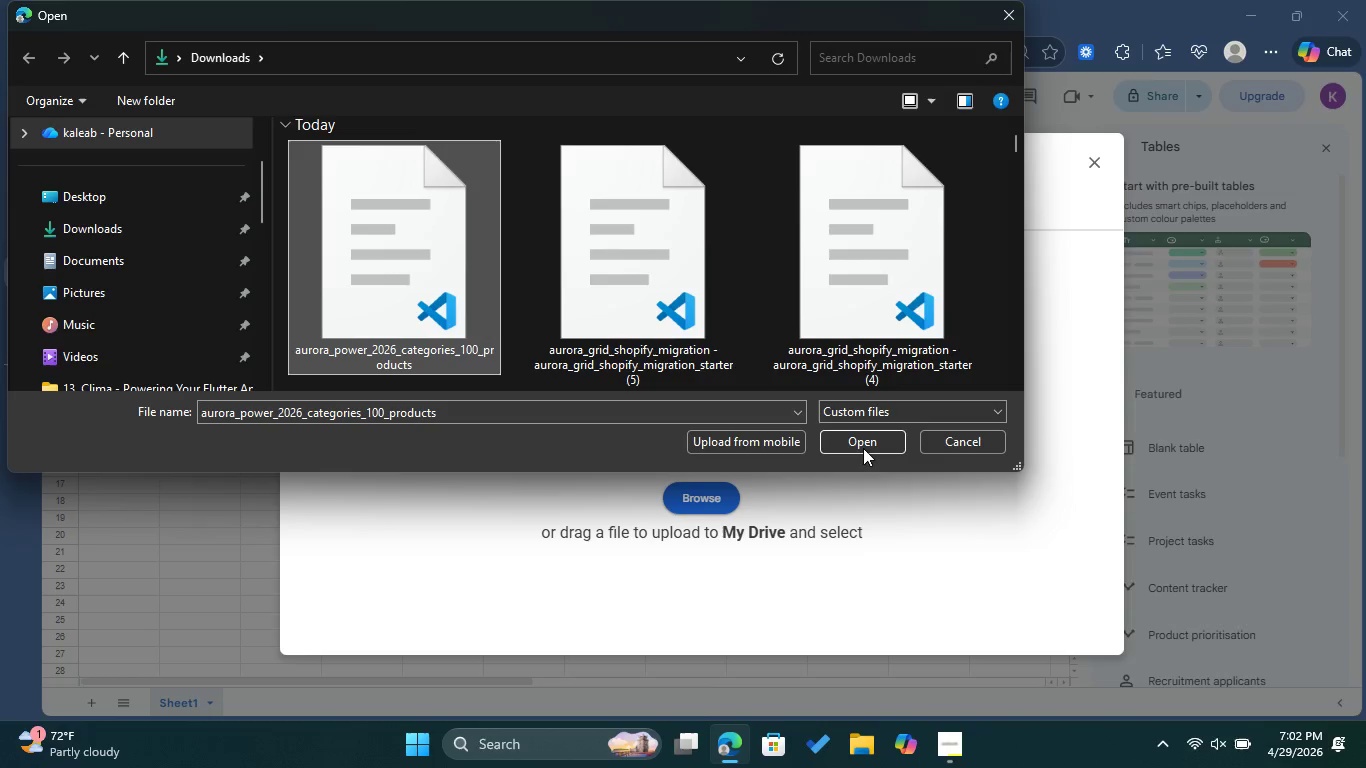 
left_click([863, 446])
 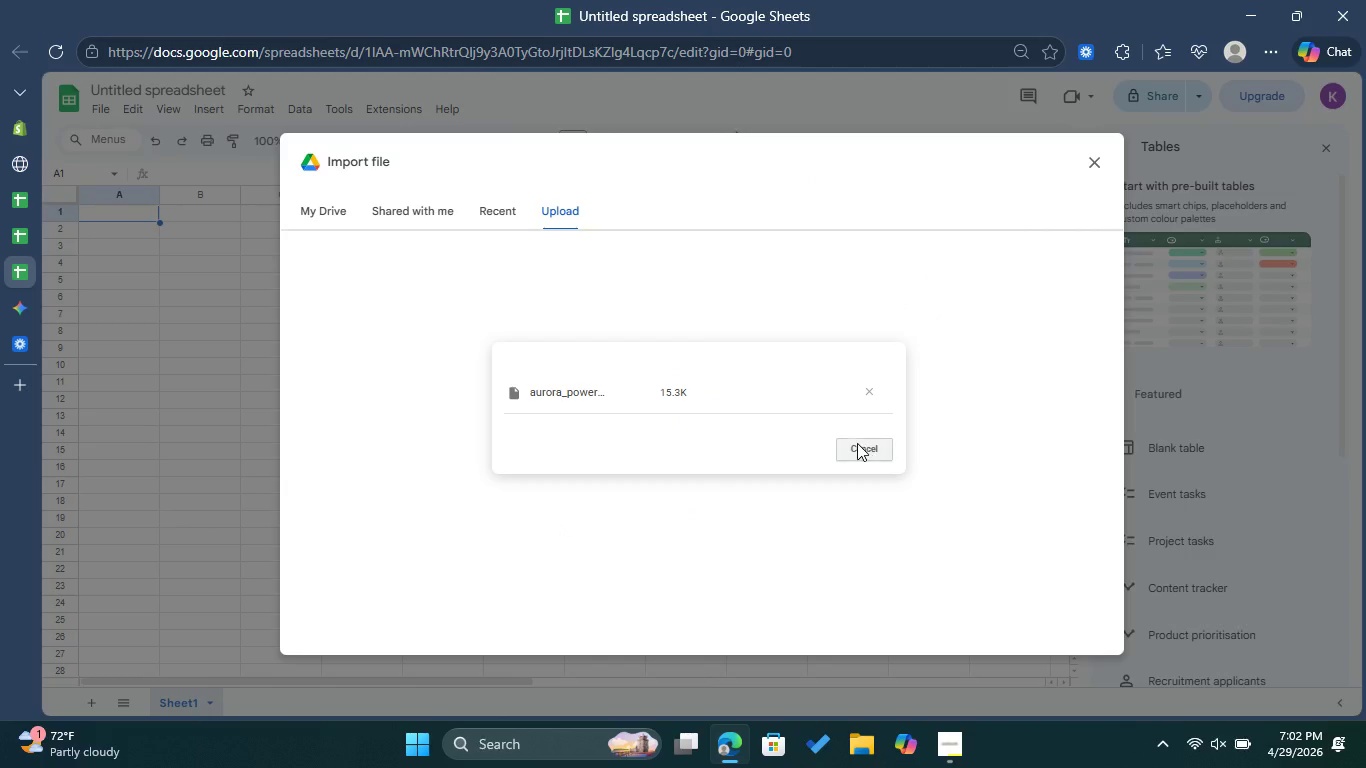 
mouse_move([705, 428])
 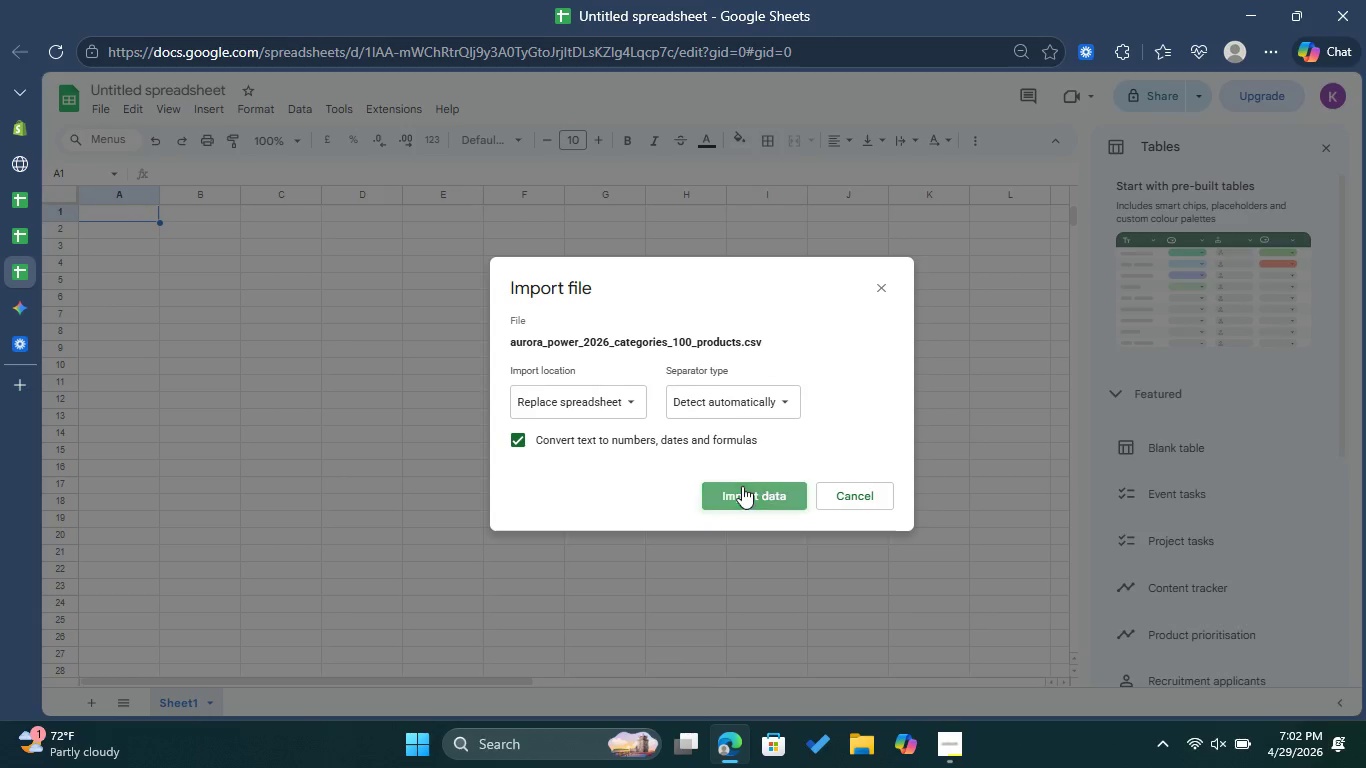 
left_click([742, 486])
 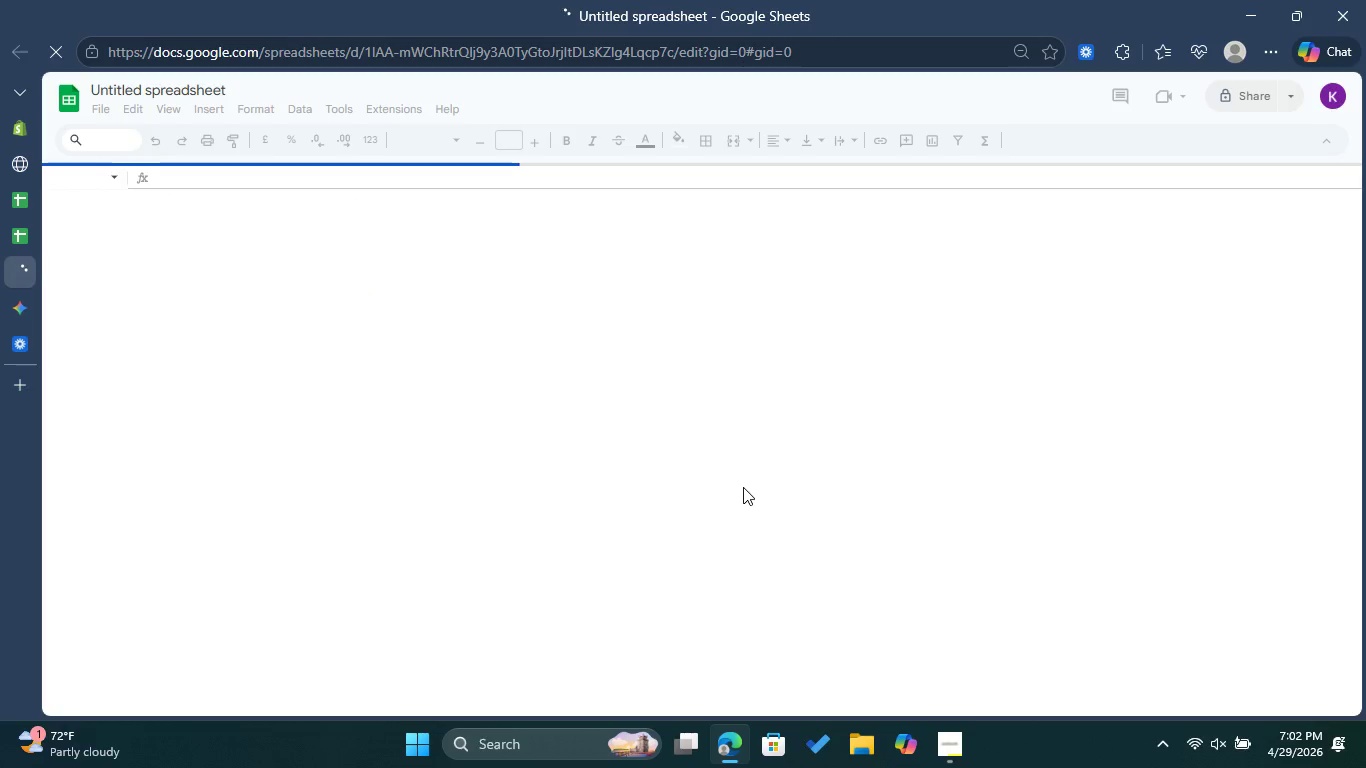 
wait(10.19)
 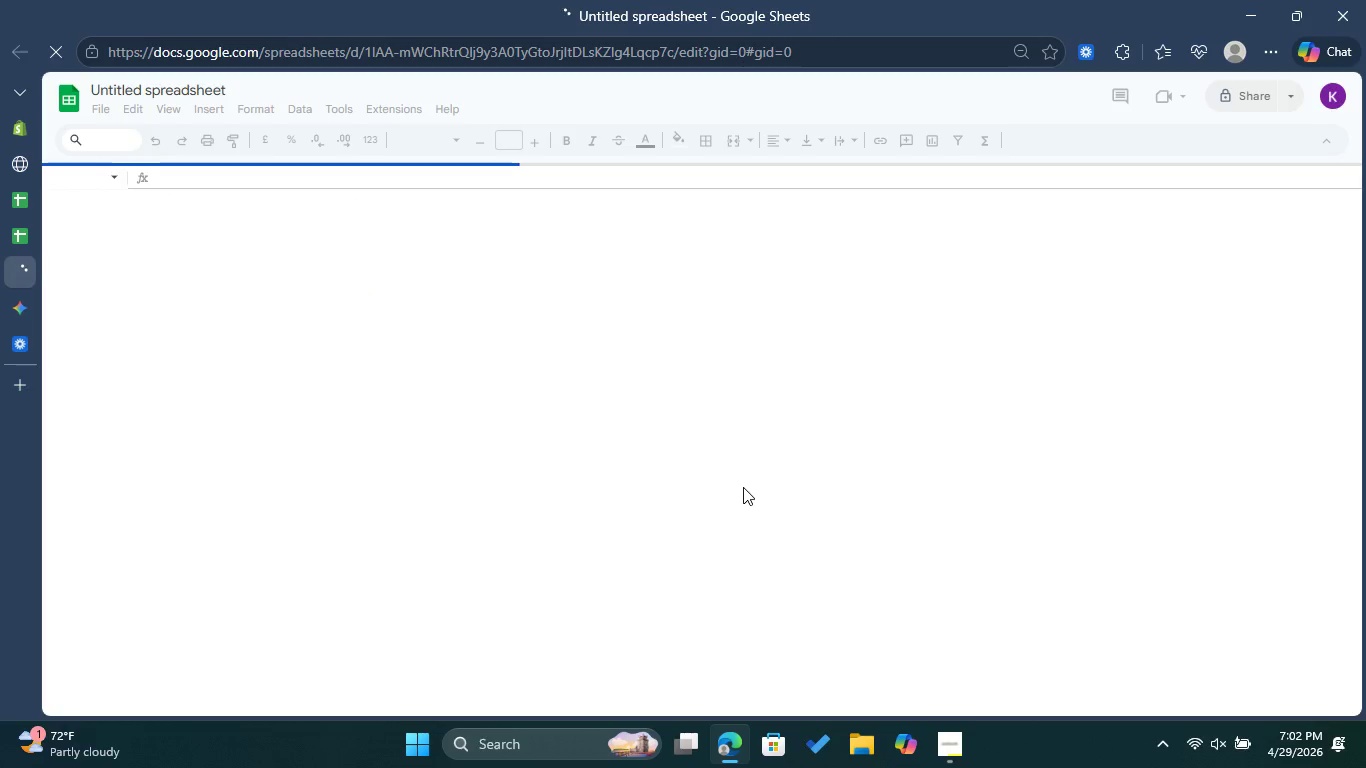 
left_click([274, 192])
 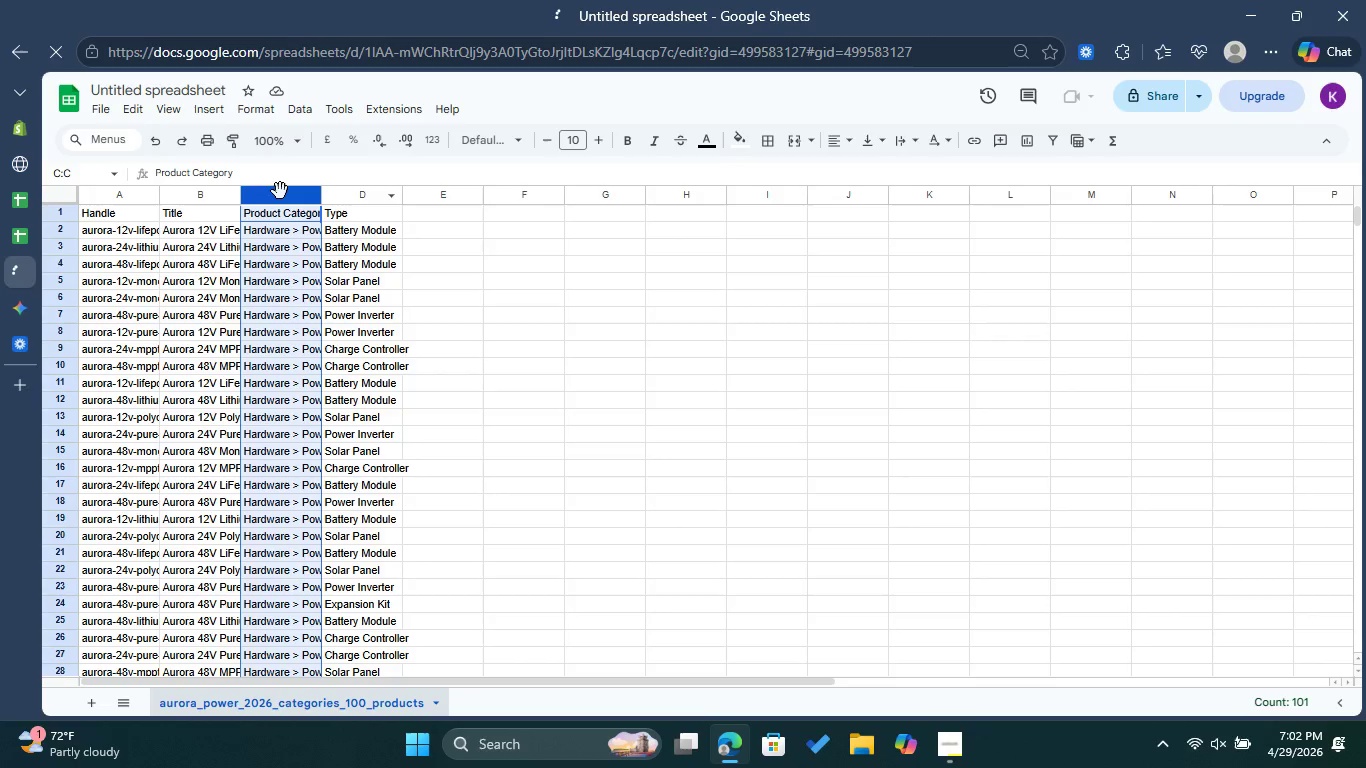 
right_click([280, 191])
 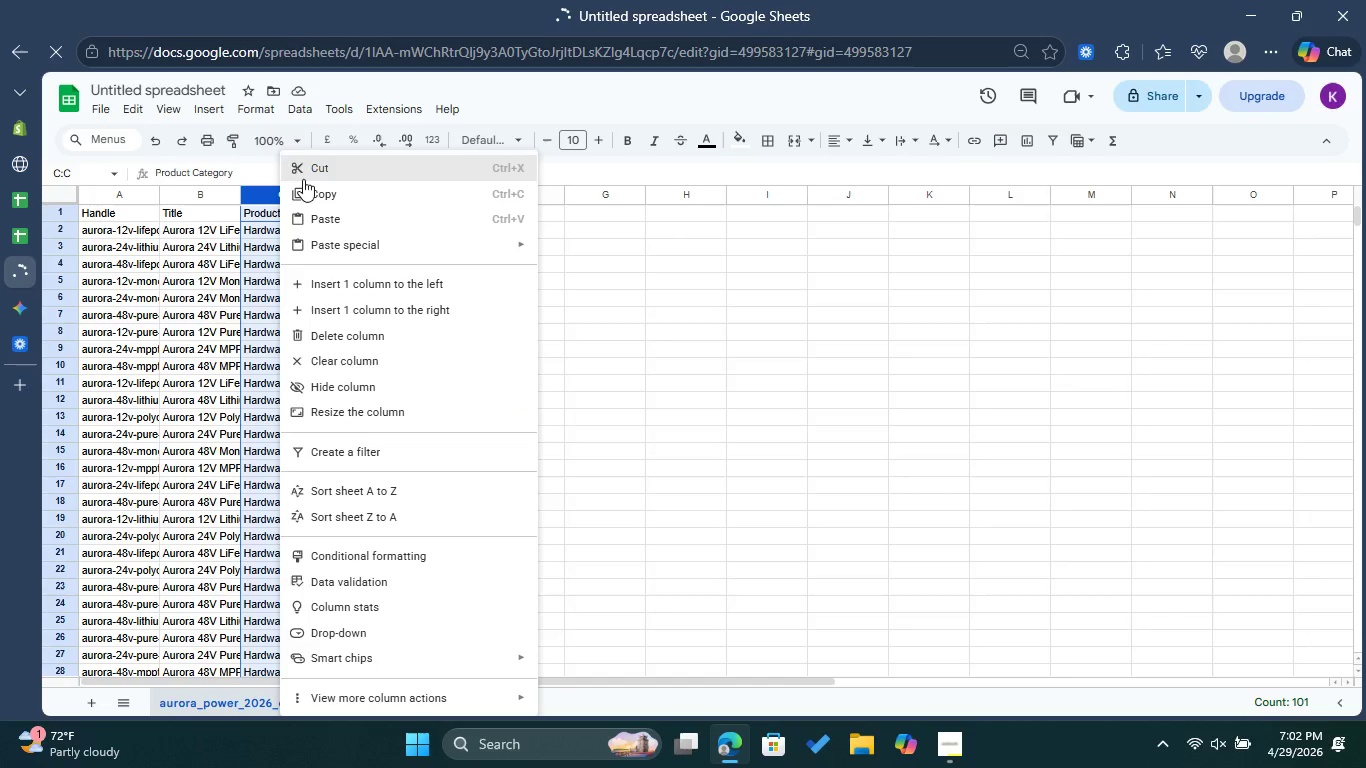 
left_click([307, 186])
 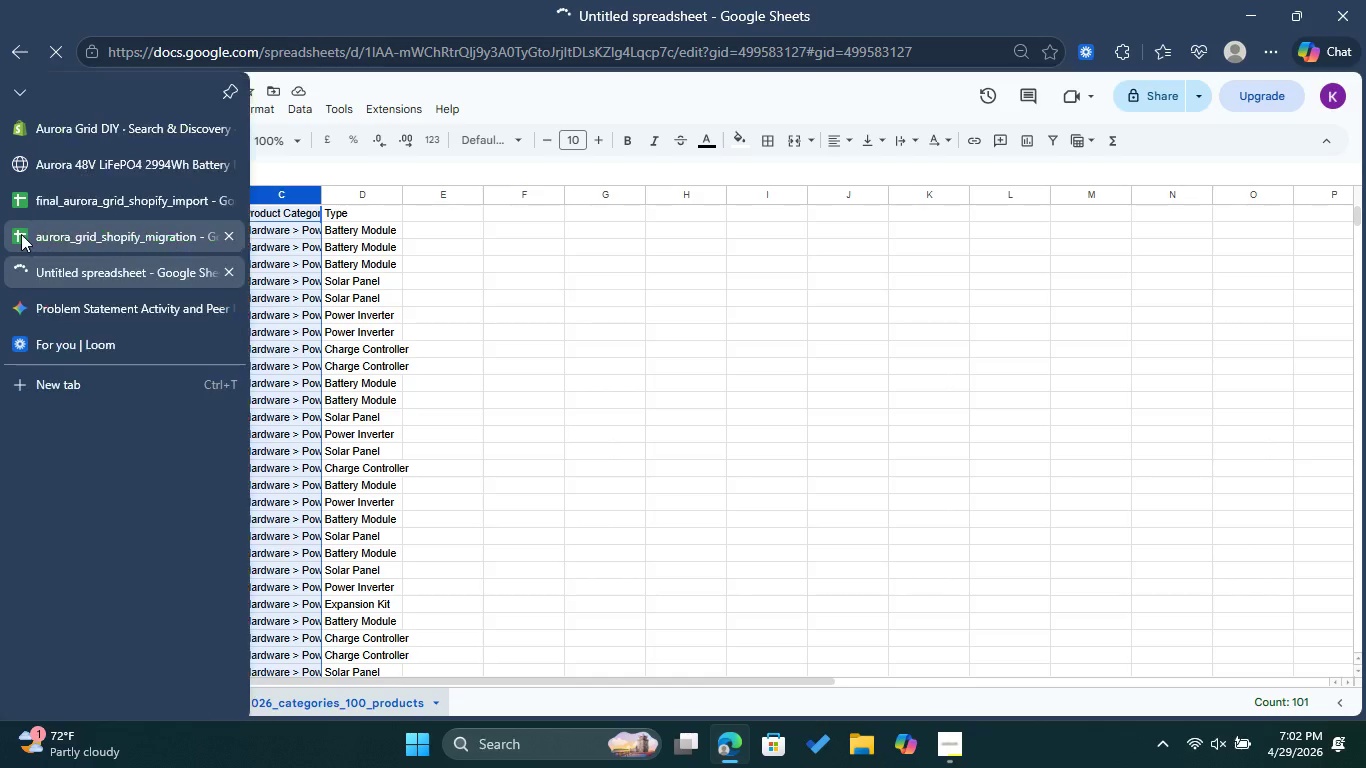 
left_click([15, 235])
 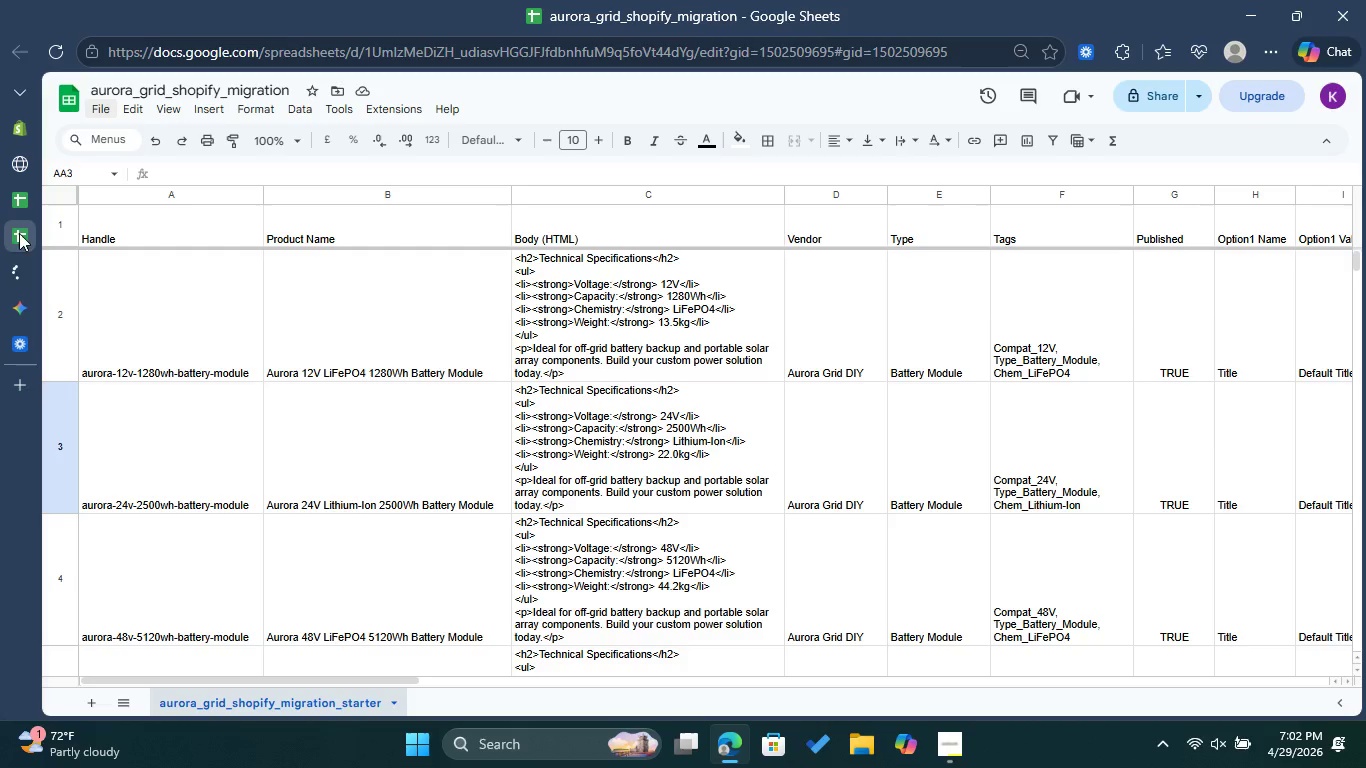 
left_click([16, 258])
 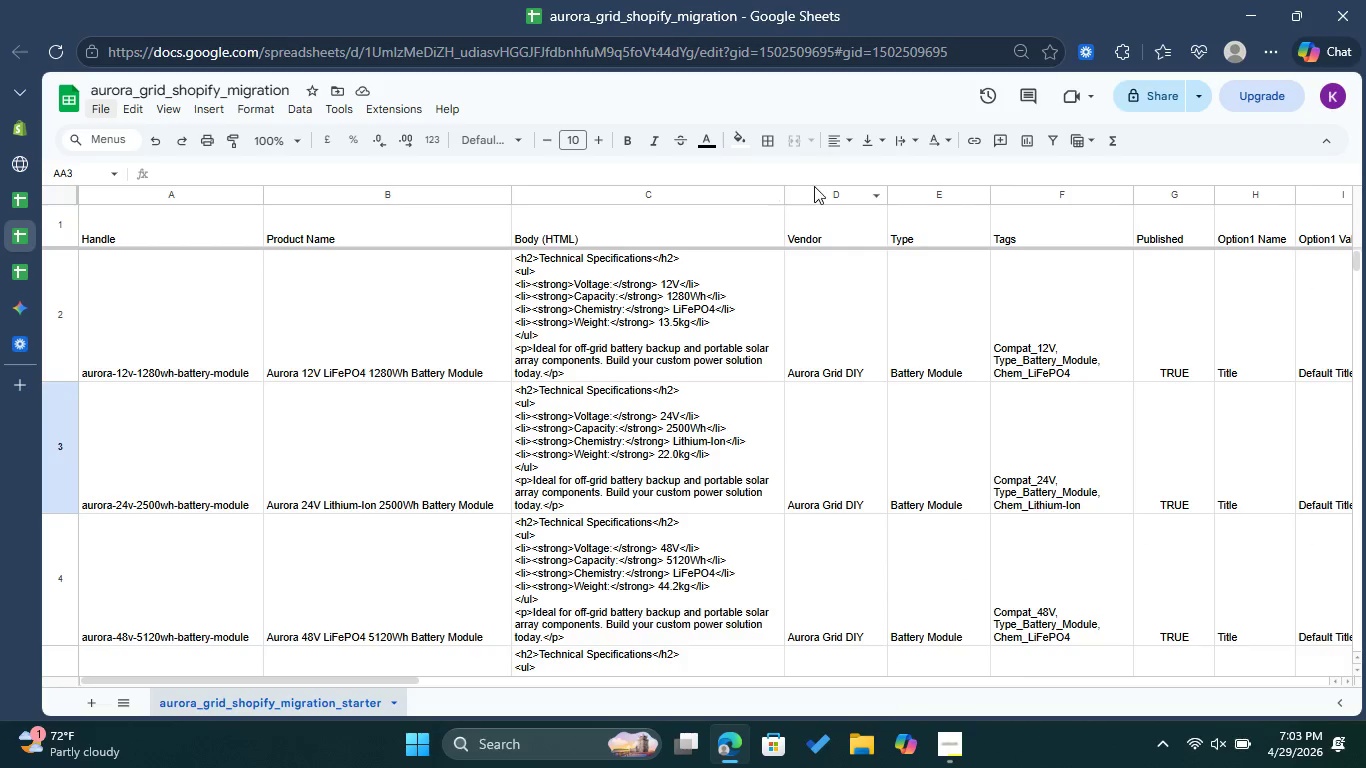 
left_click([918, 192])
 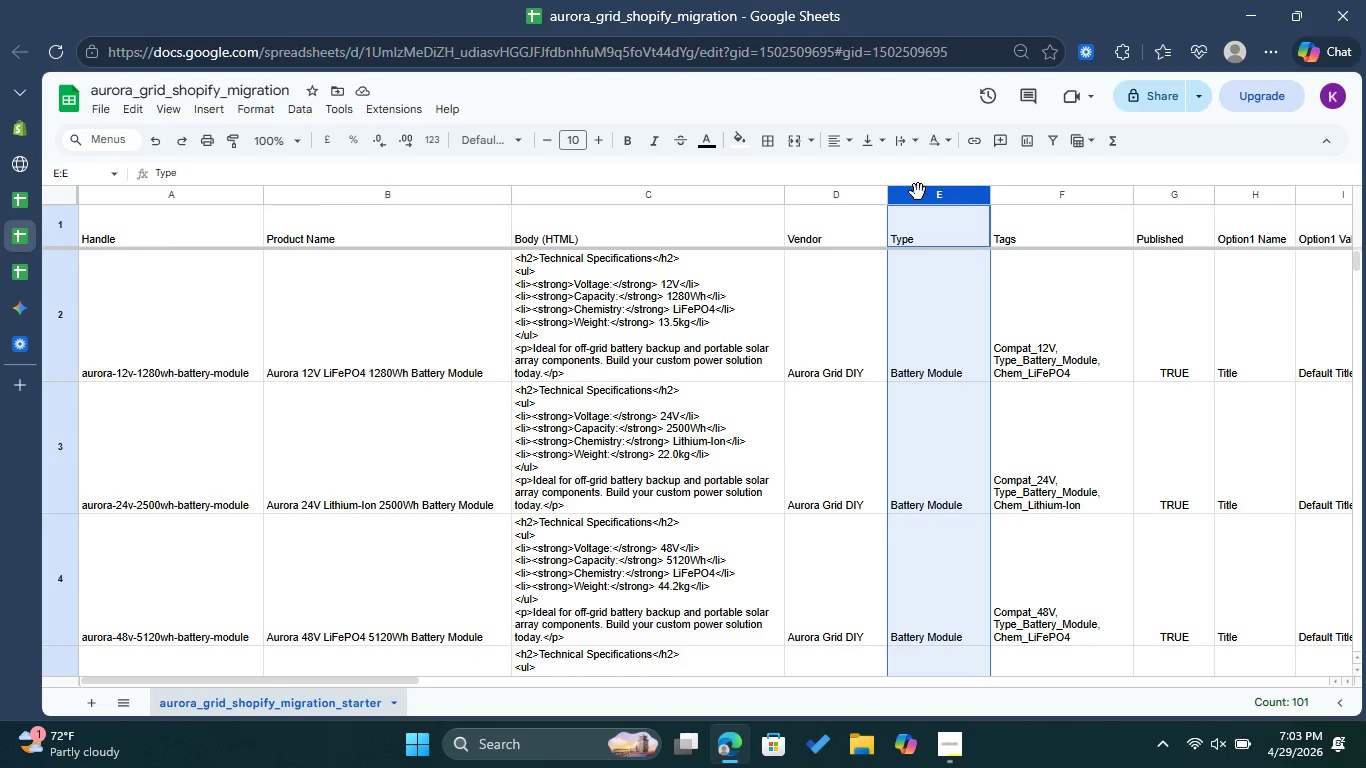 
right_click([918, 192])
 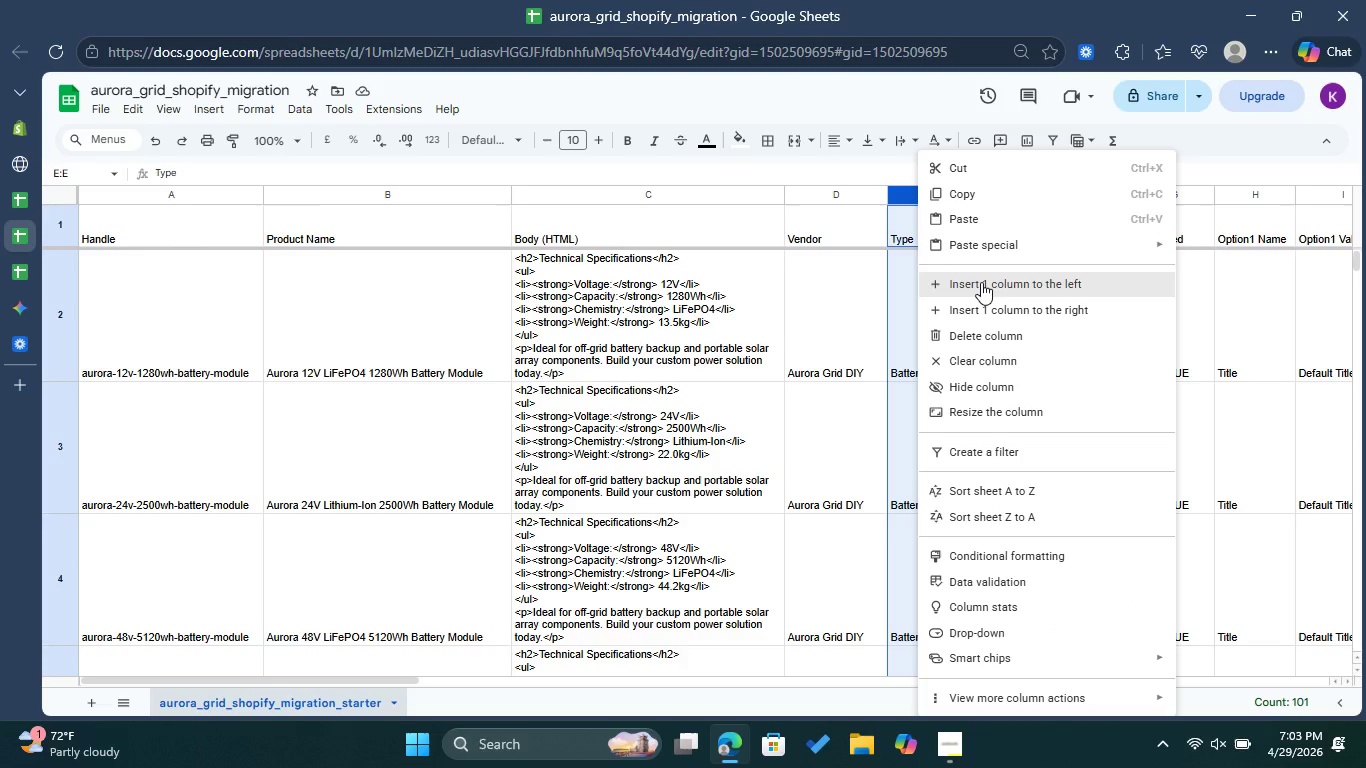 
left_click([981, 282])
 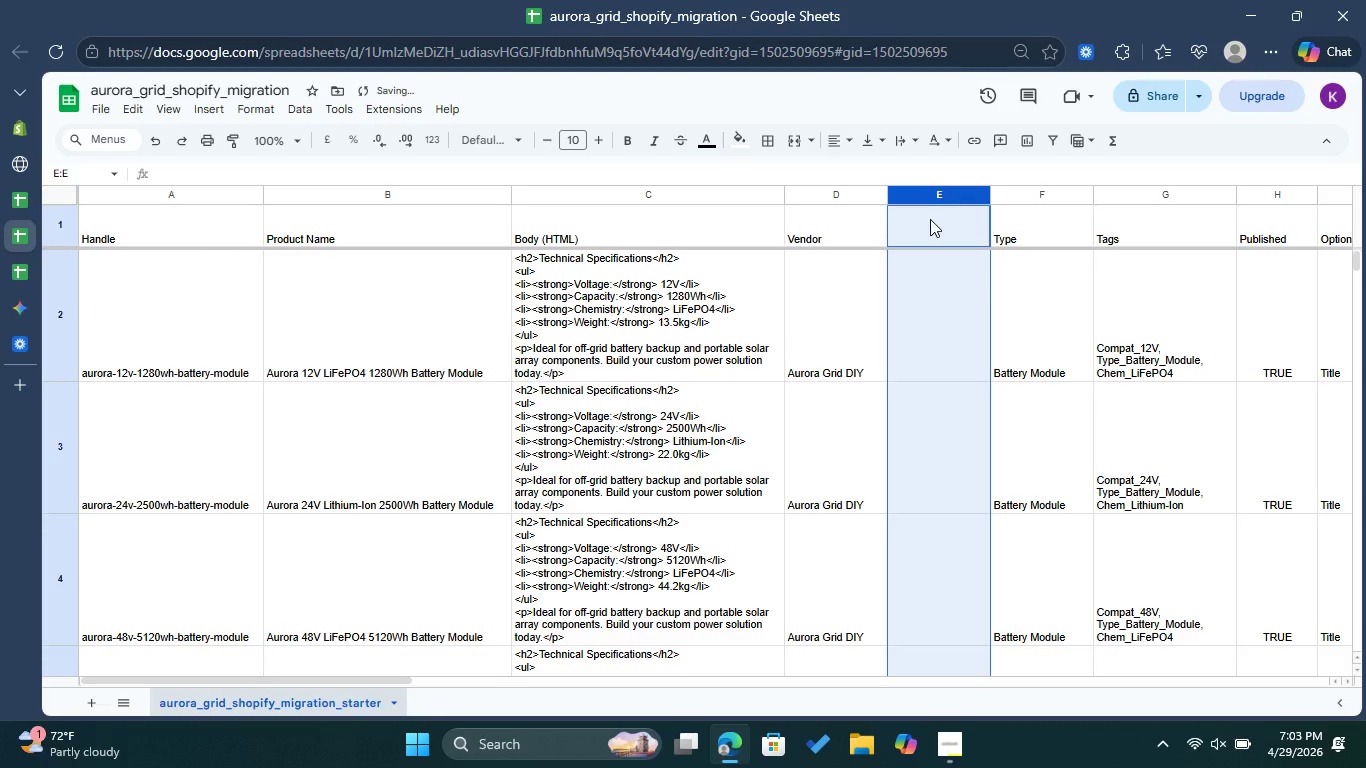 
key(Control+V)
 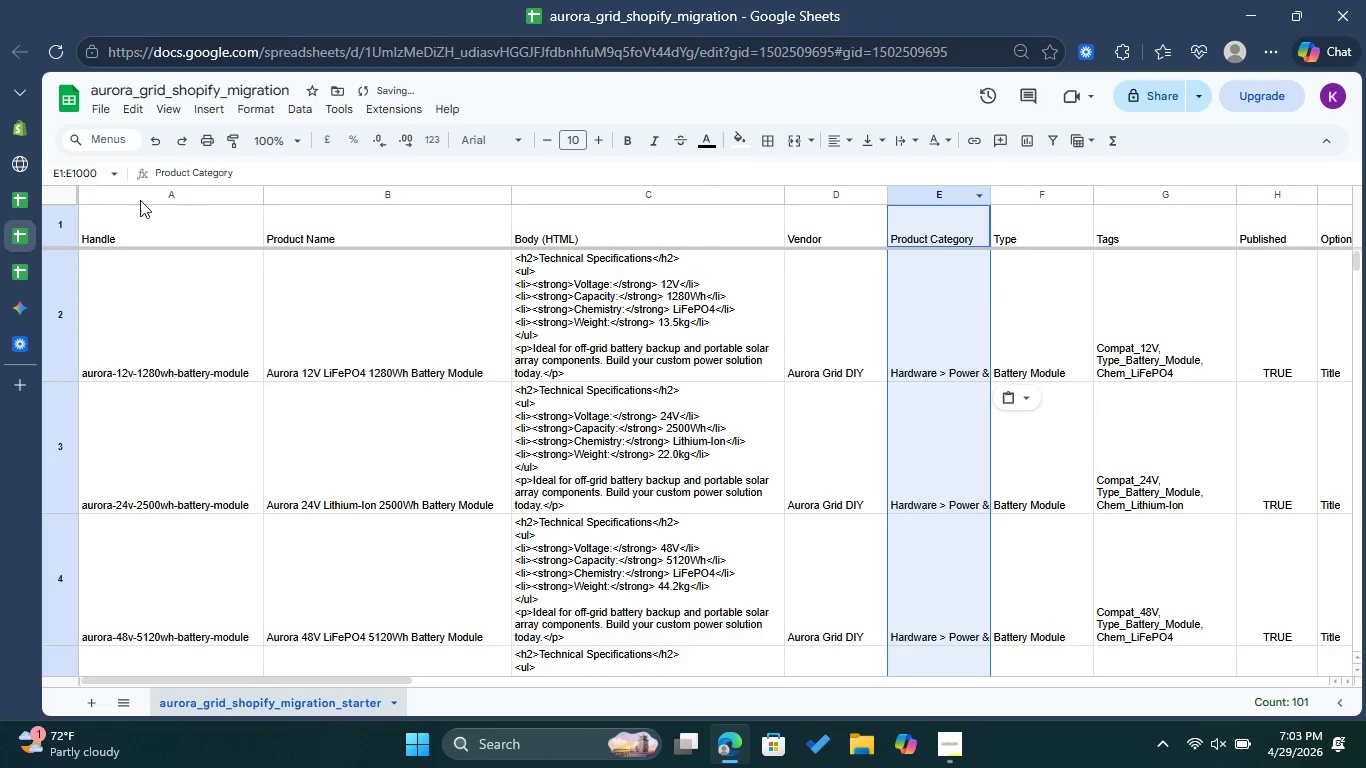 
left_click([95, 104])
 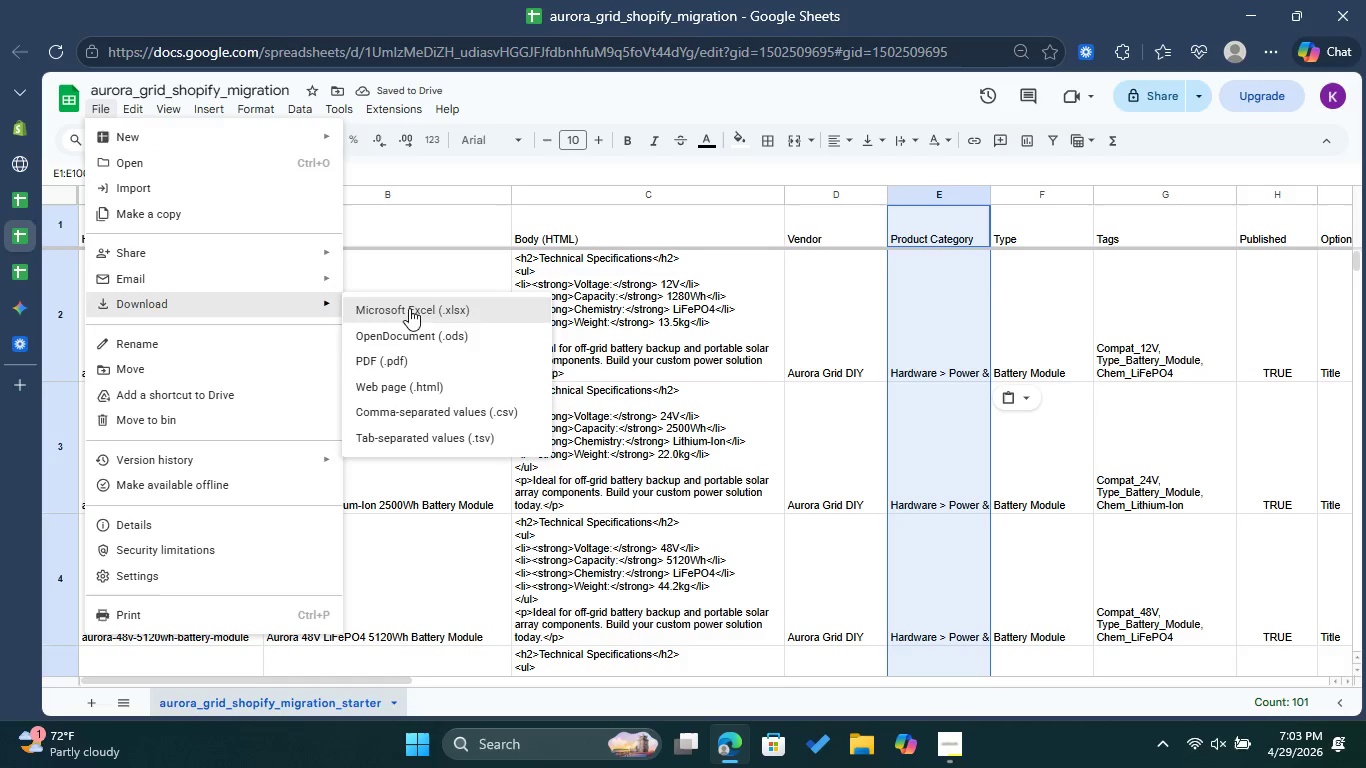 
left_click([450, 402])
 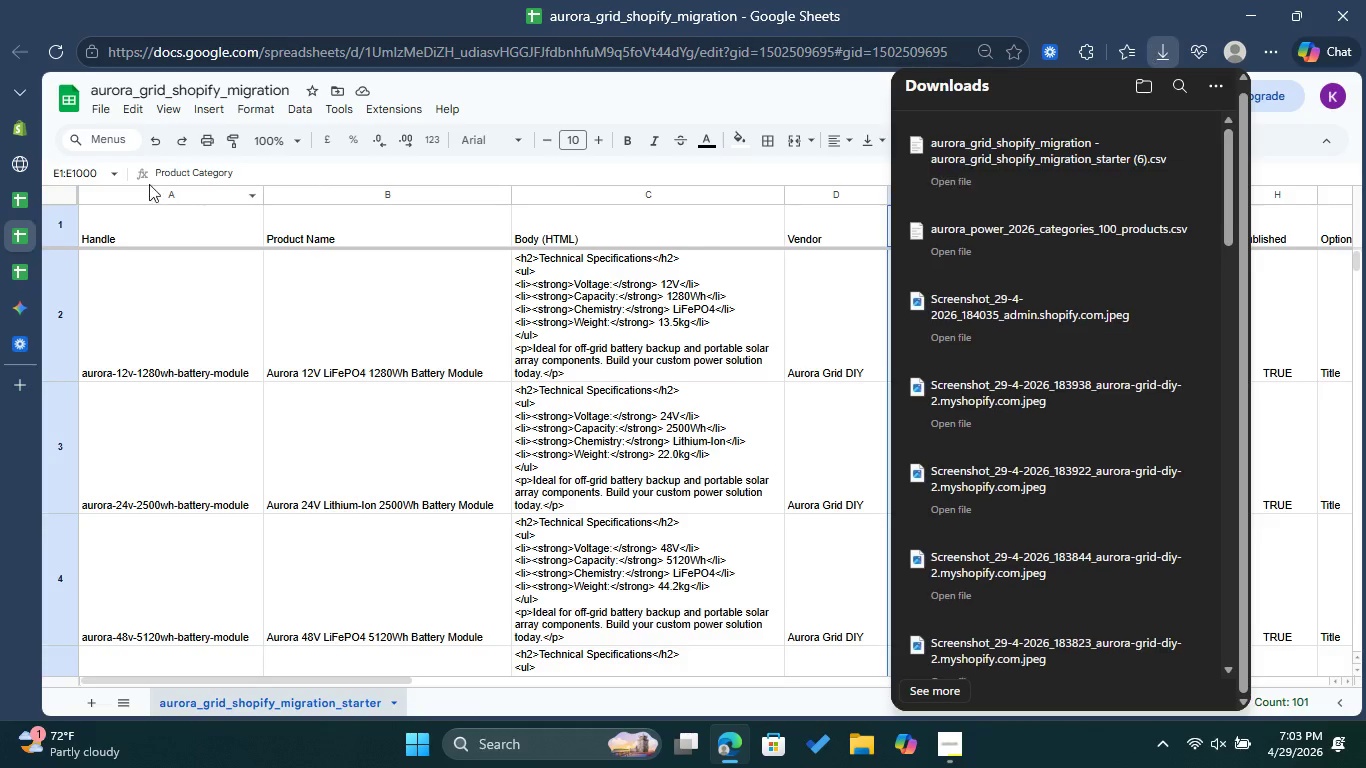 
left_click([24, 131])
 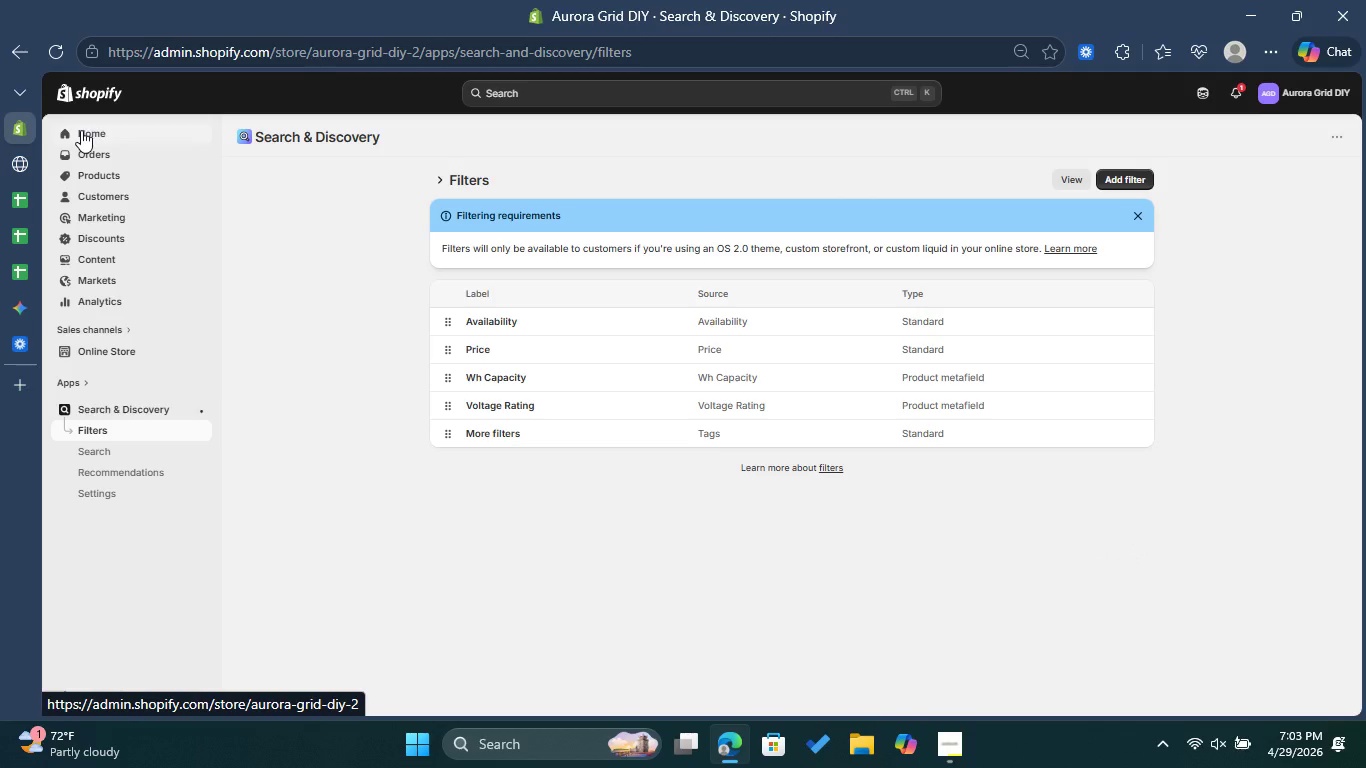 
left_click([81, 130])
 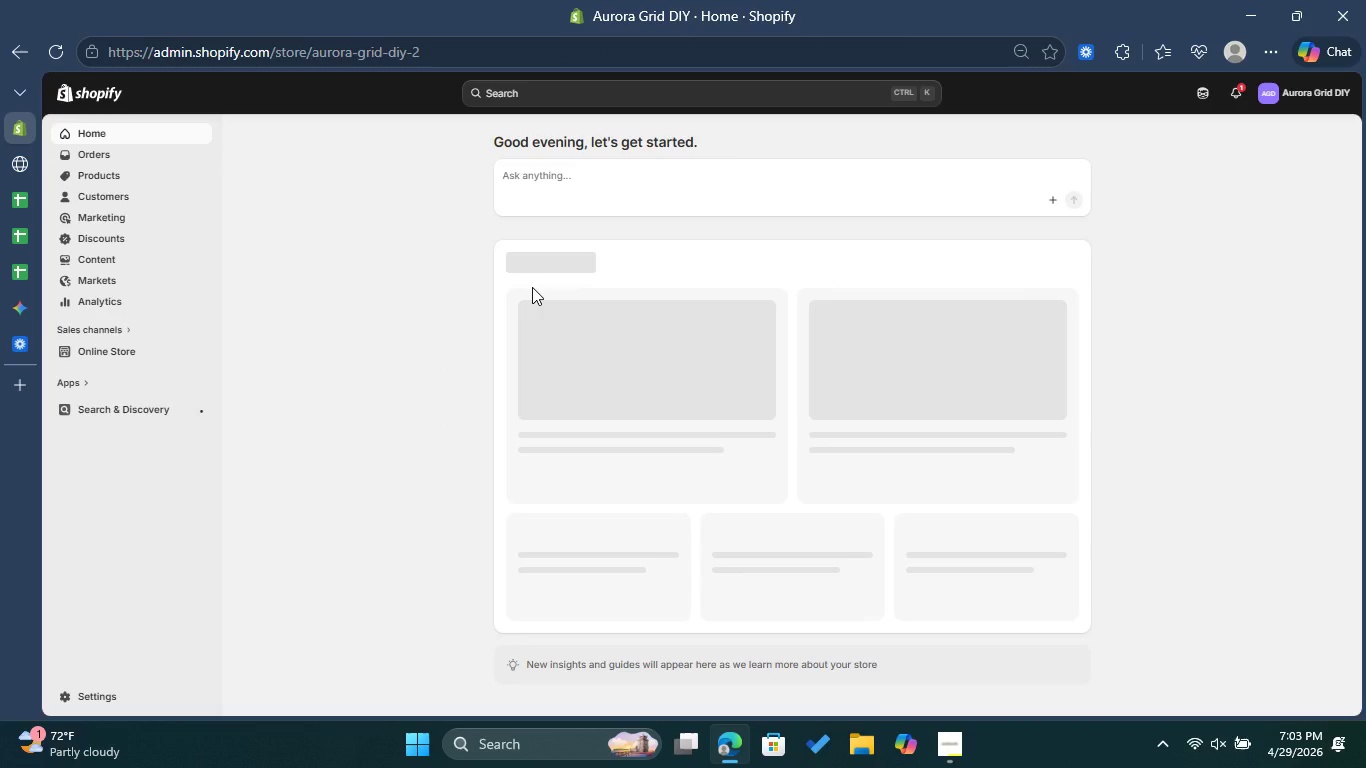 
wait(6.2)
 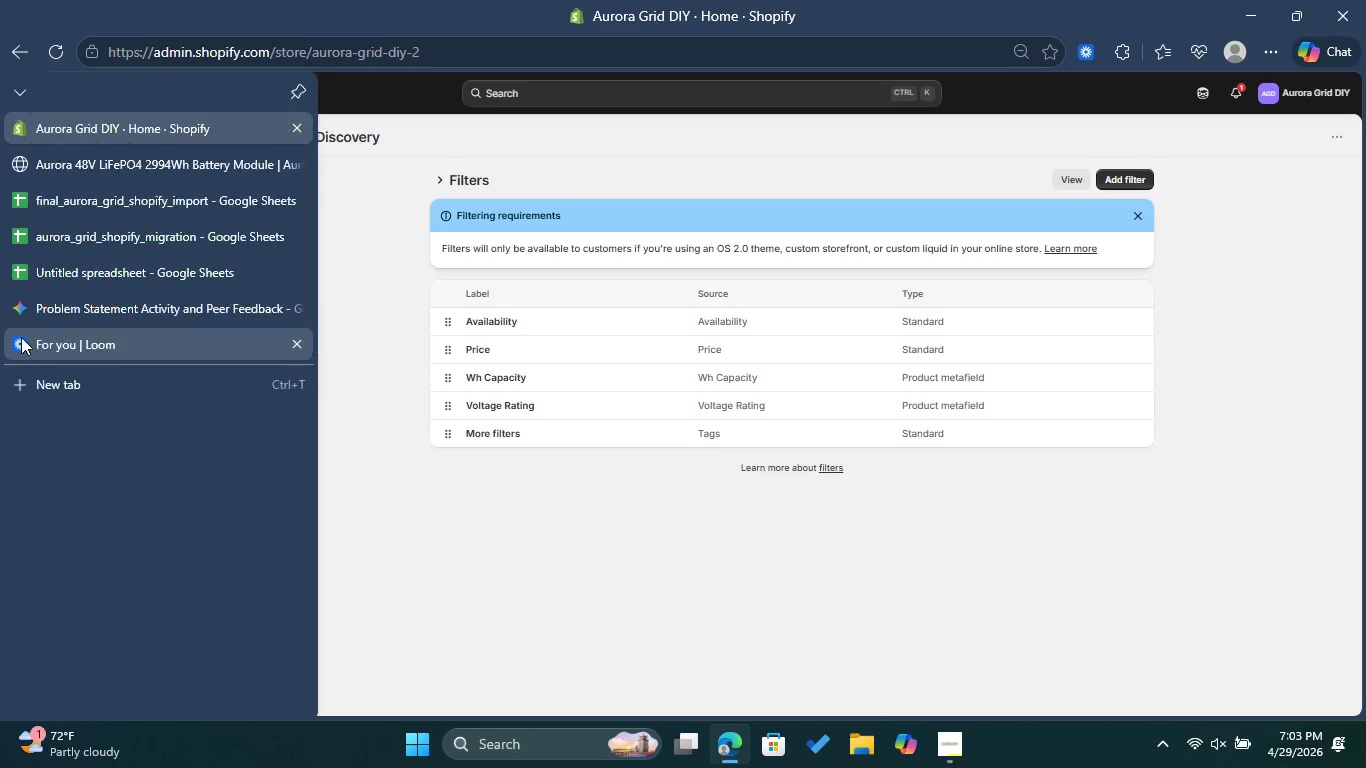 
left_click([128, 175])
 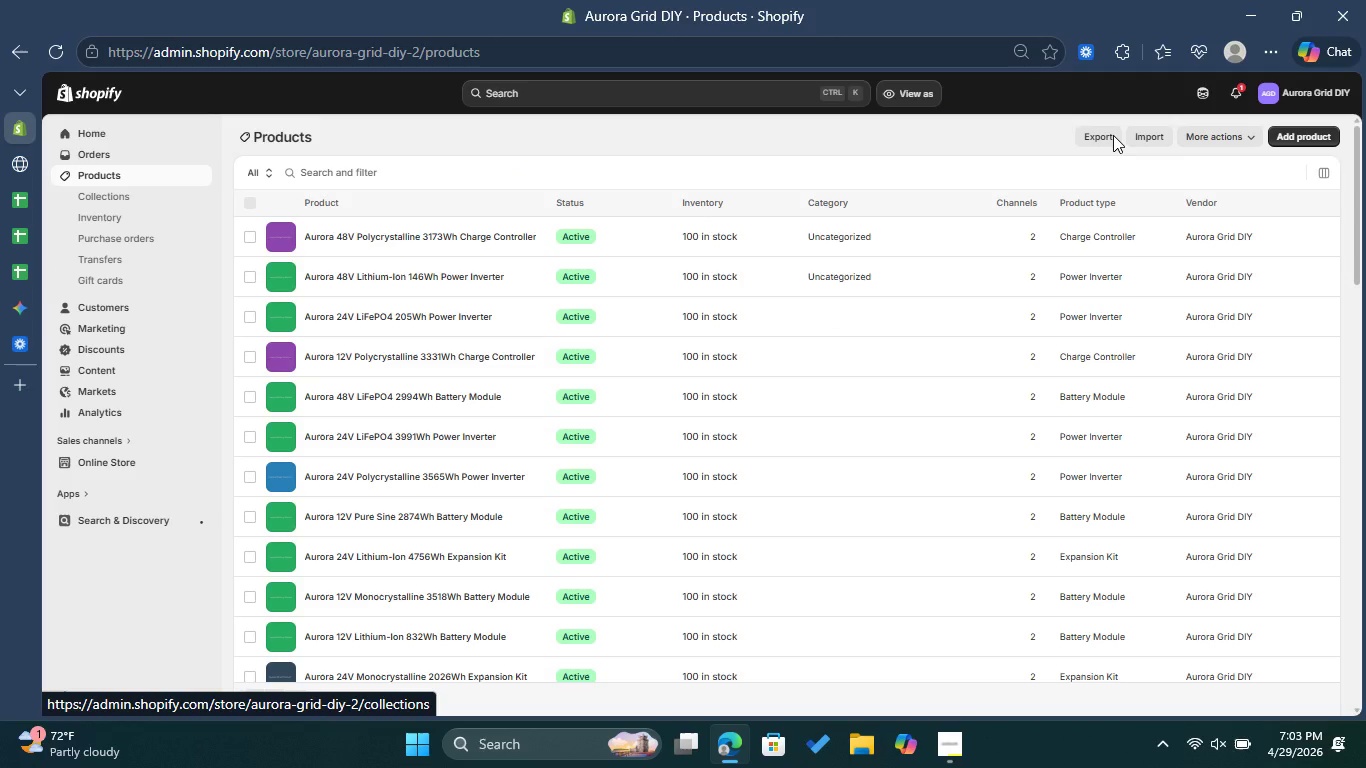 
wait(7.0)
 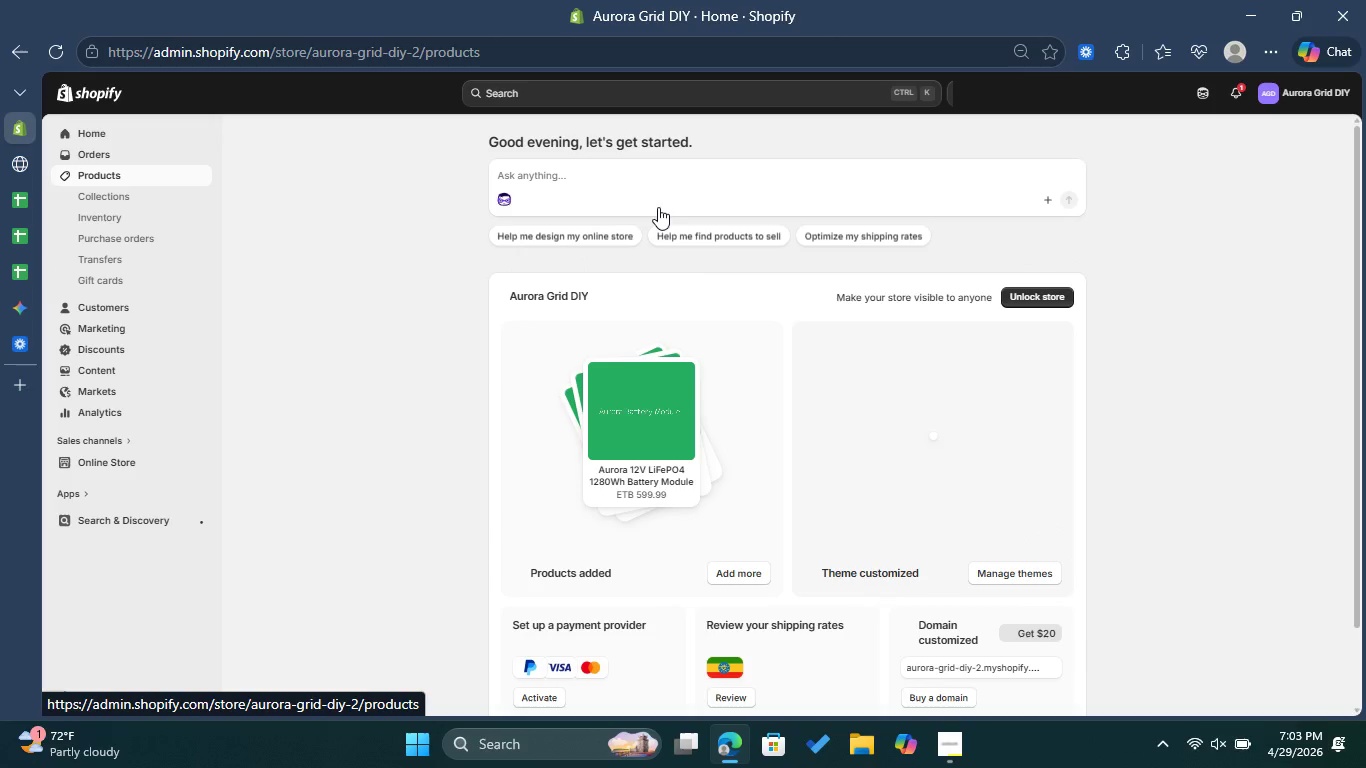 
left_click([1149, 135])
 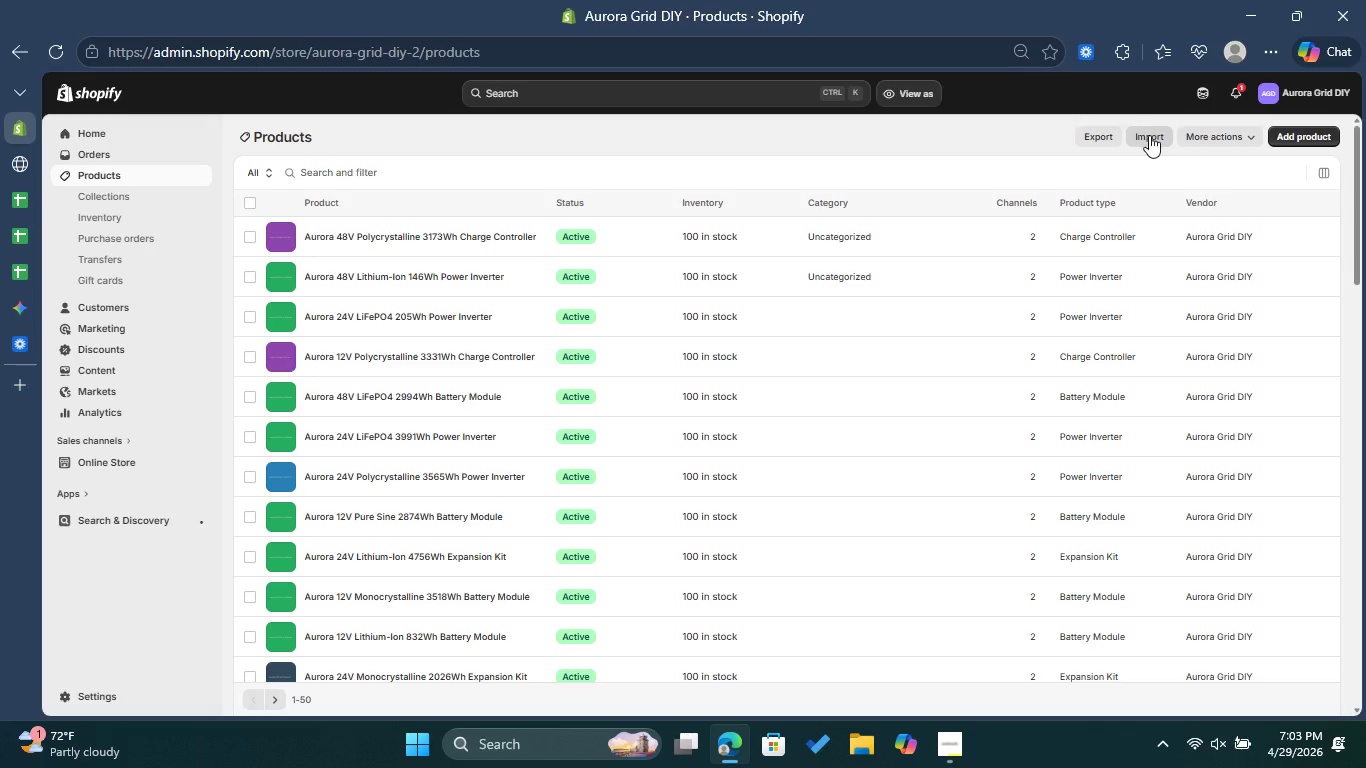 
wait(14.12)
 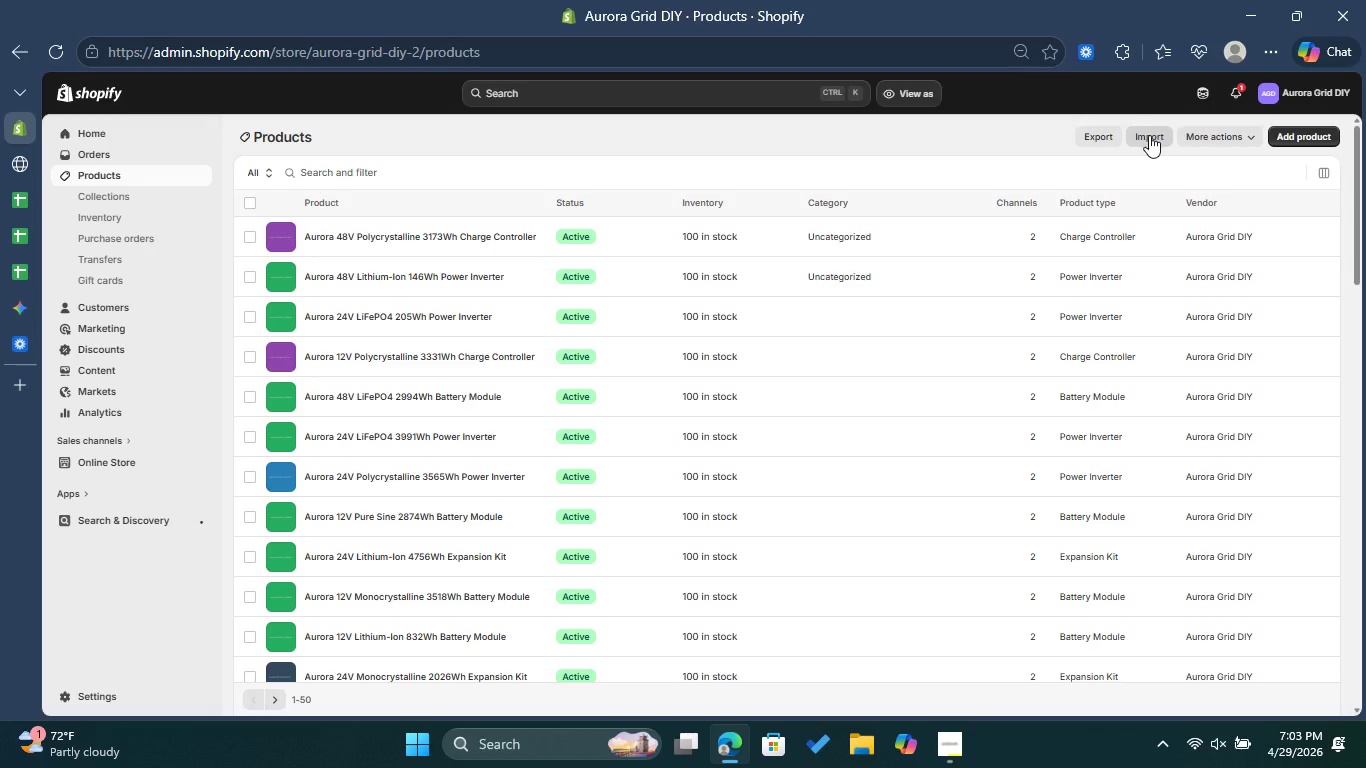 
left_click([1149, 135])
 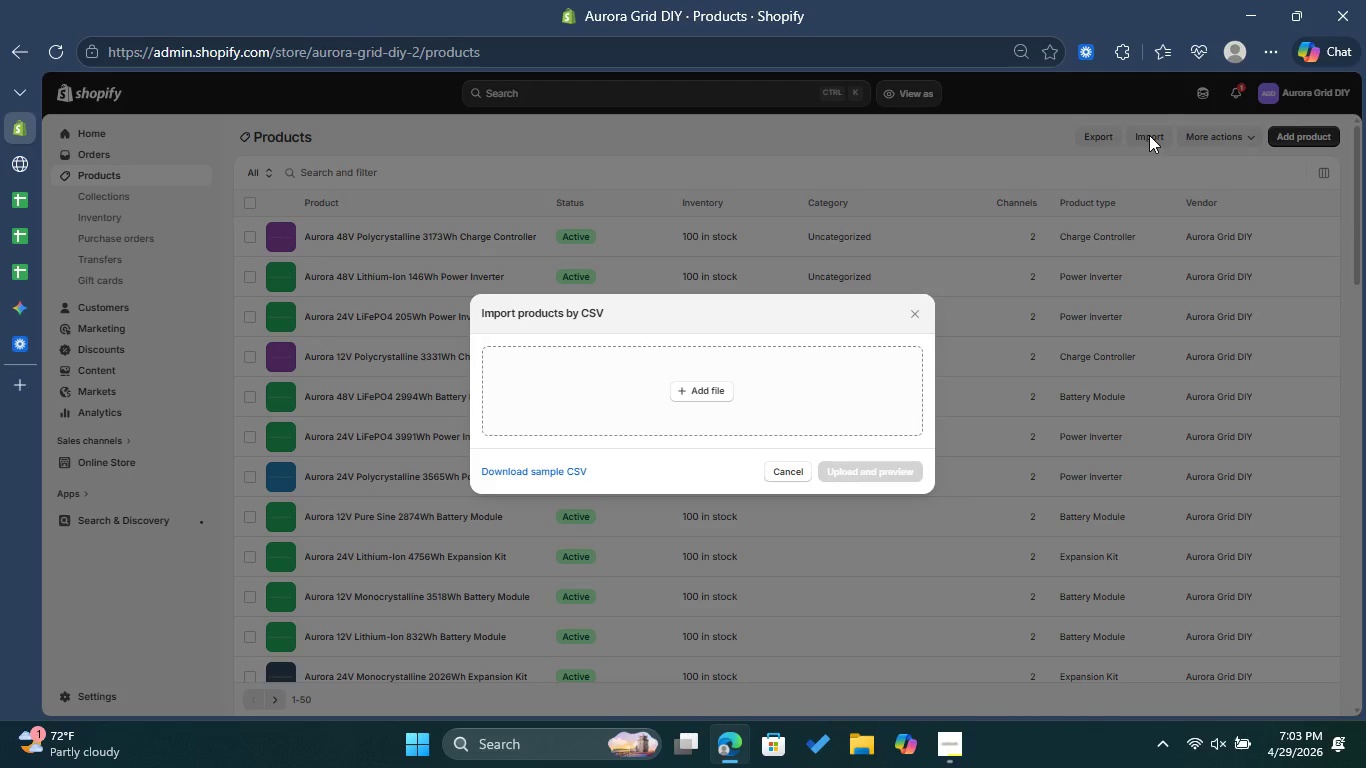 
left_click([721, 388])
 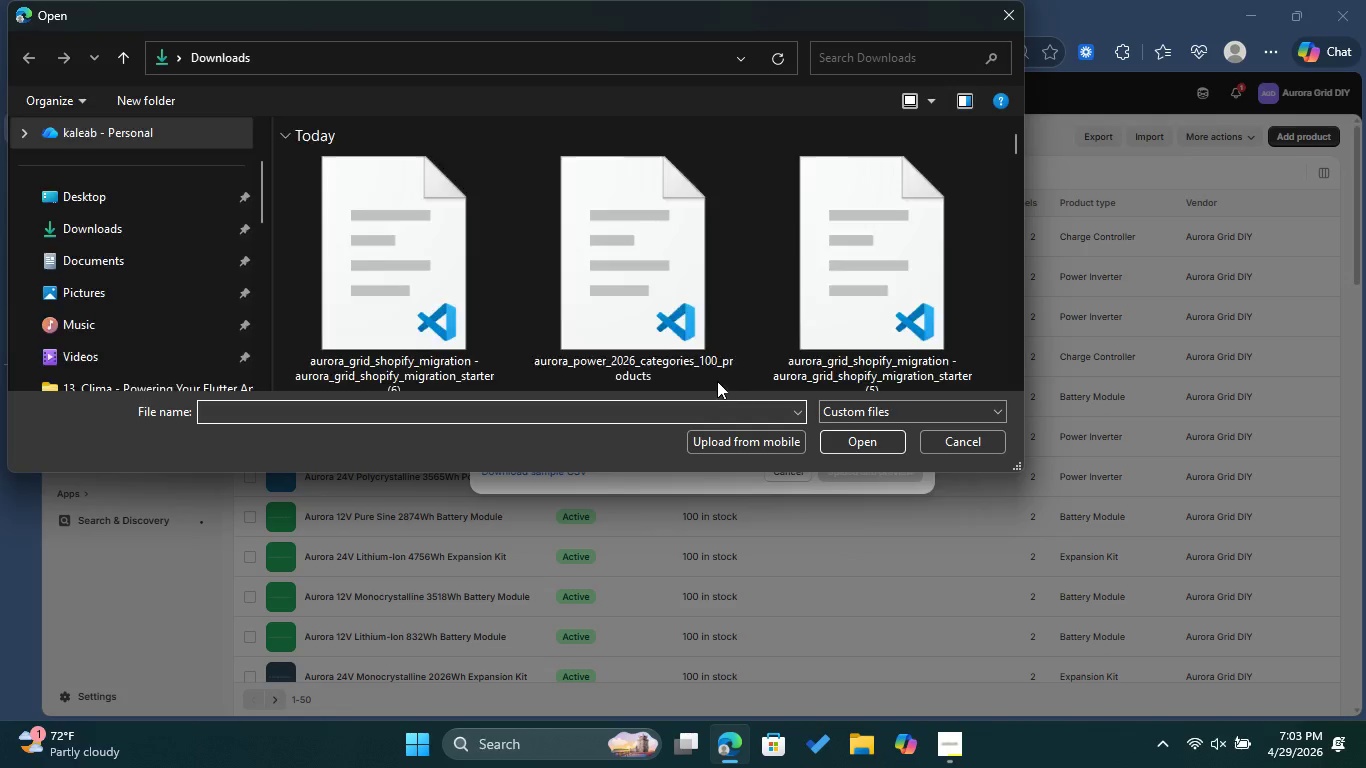 
left_click([433, 297])
 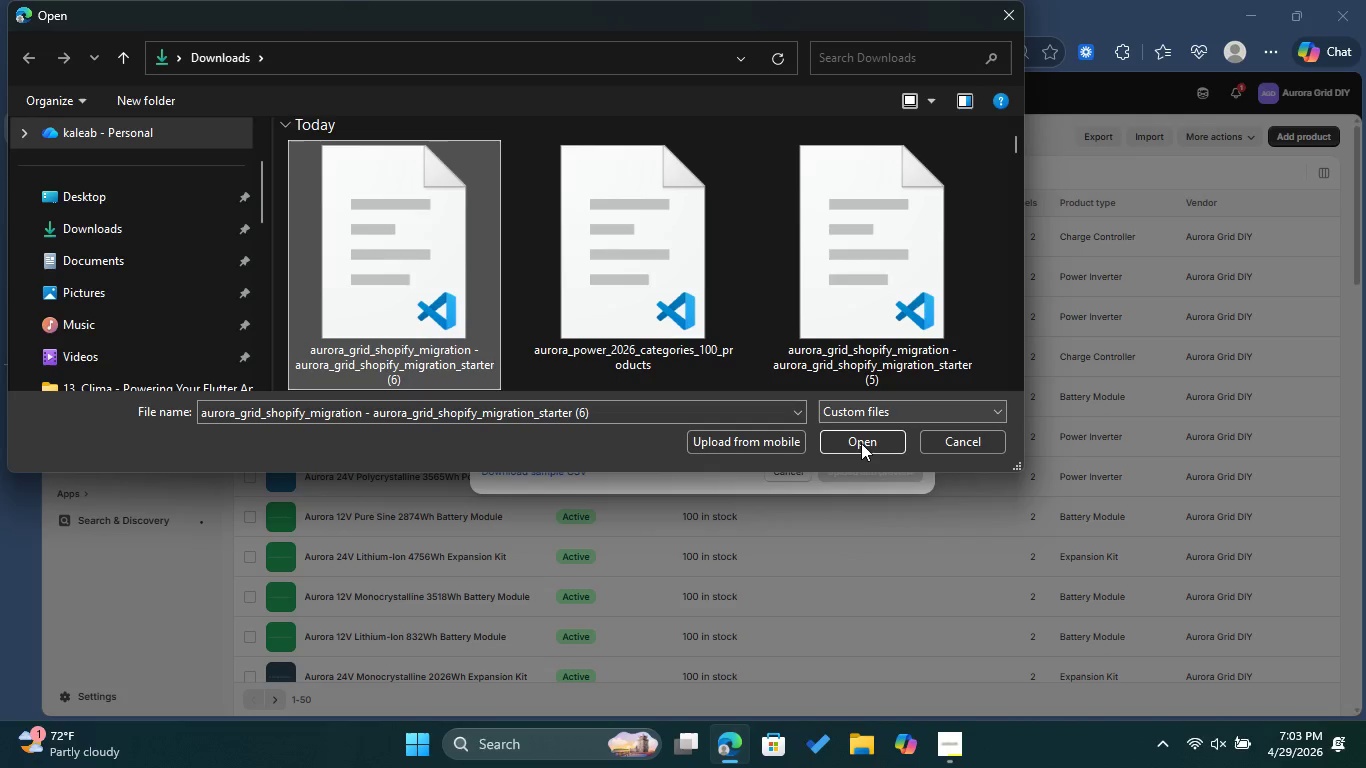 
left_click([867, 443])
 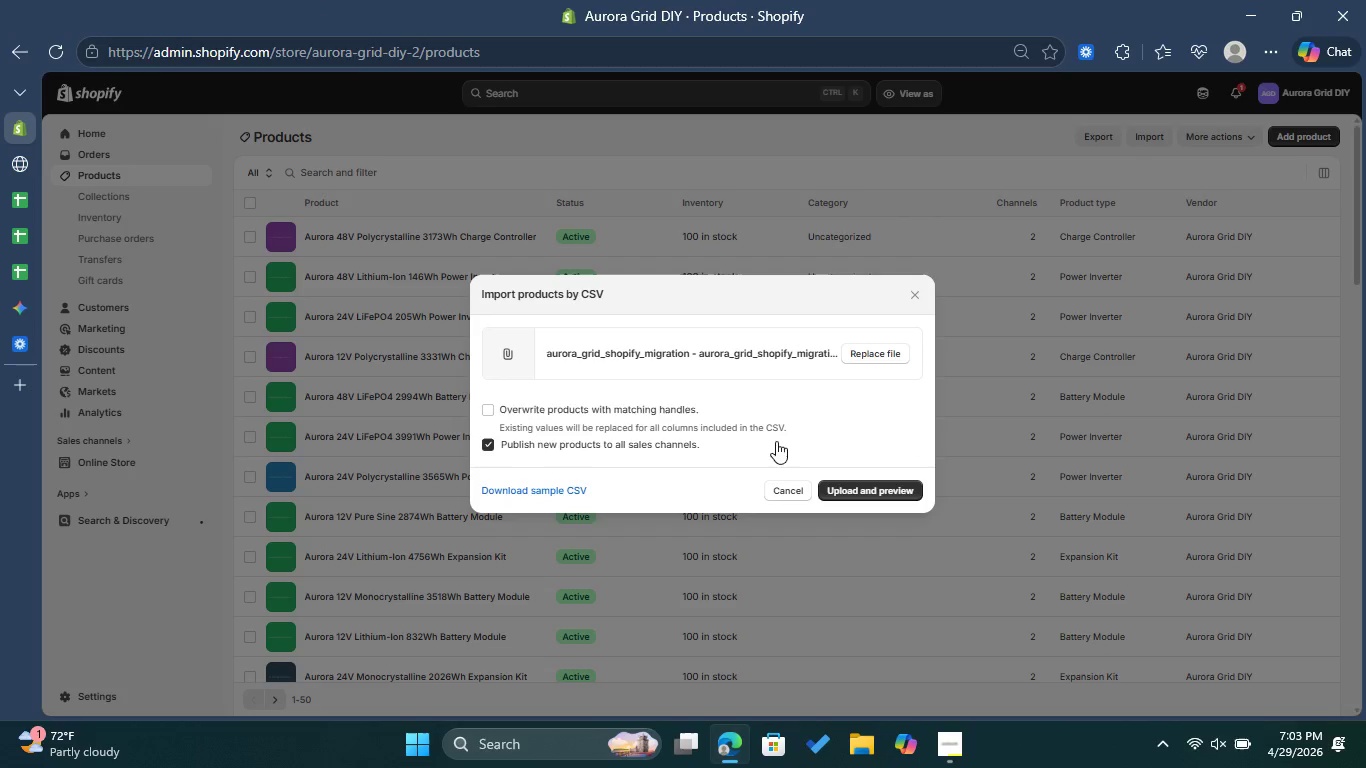 
left_click([574, 411])
 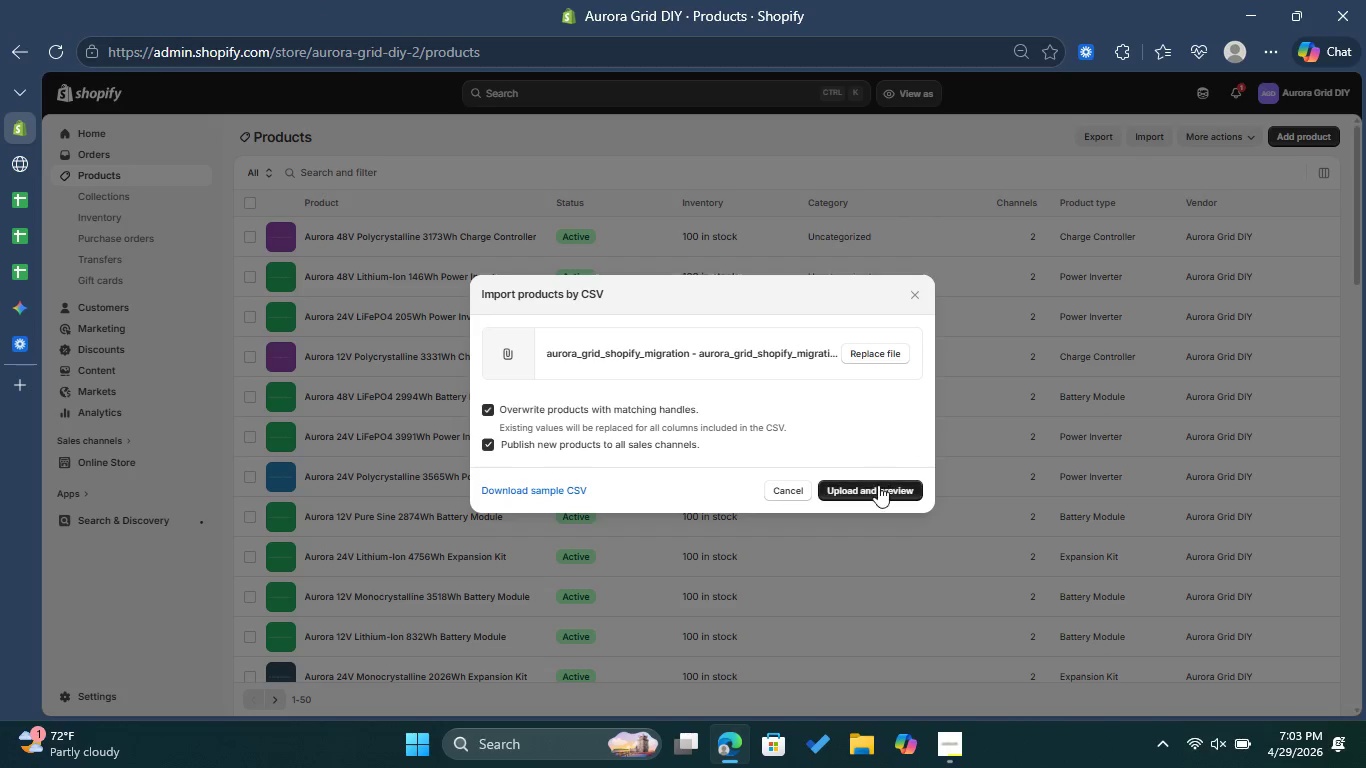 
left_click([878, 486])
 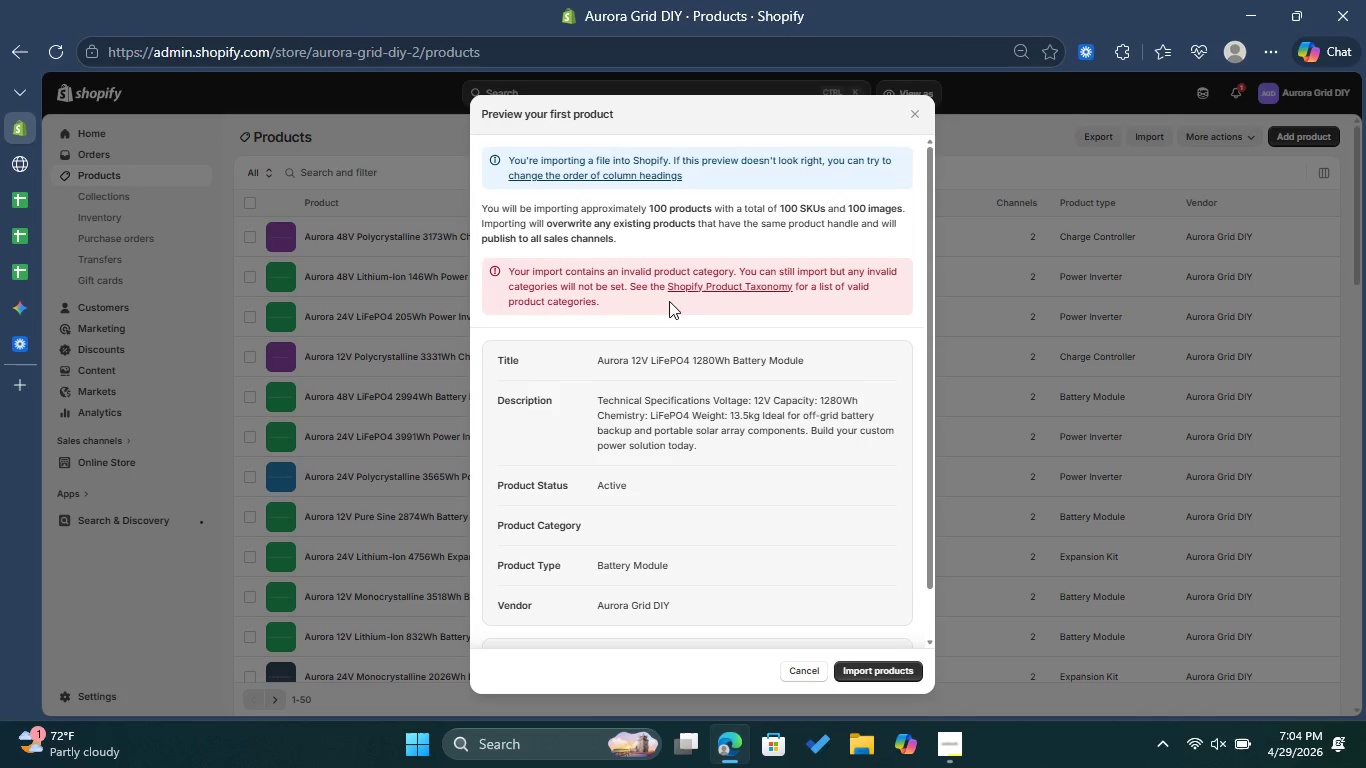 
wait(6.8)
 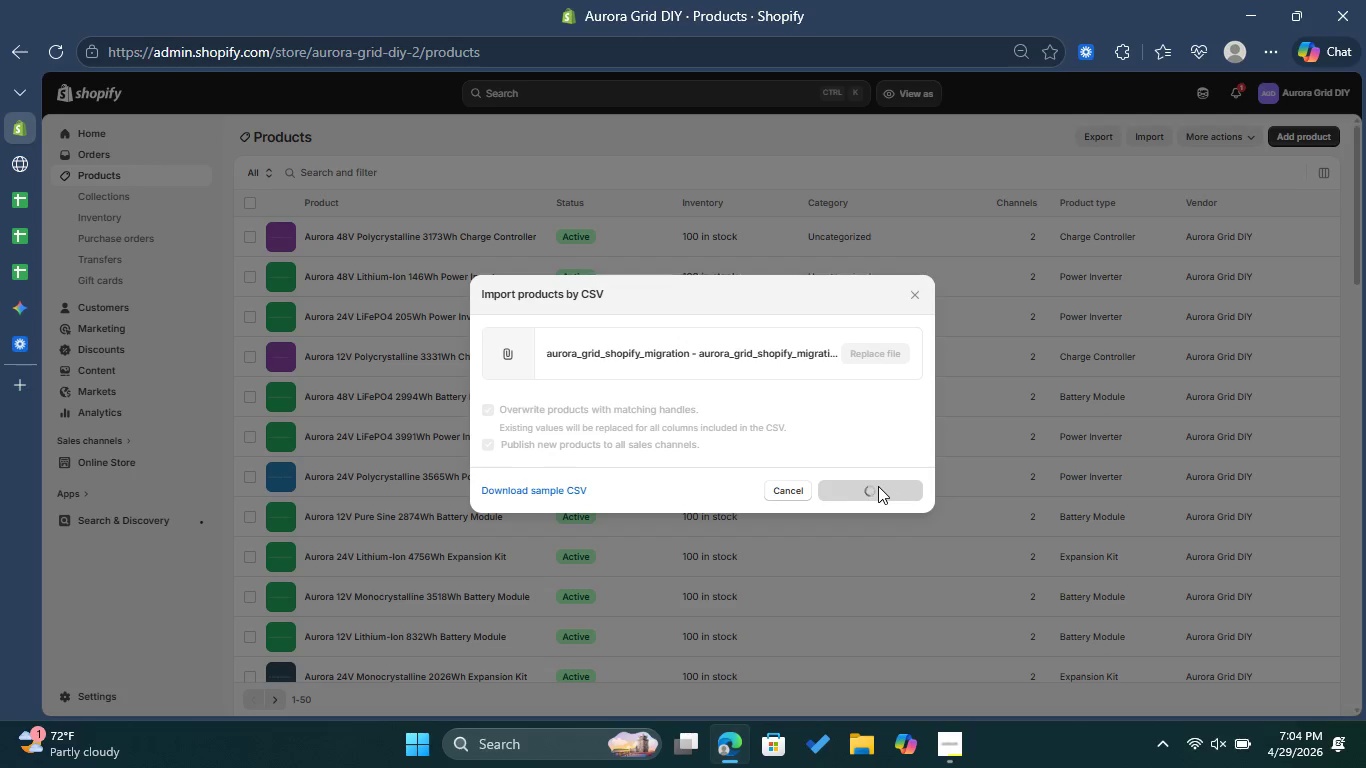 
scroll: coordinate [824, 428], scroll_direction: down, amount: 3.0
 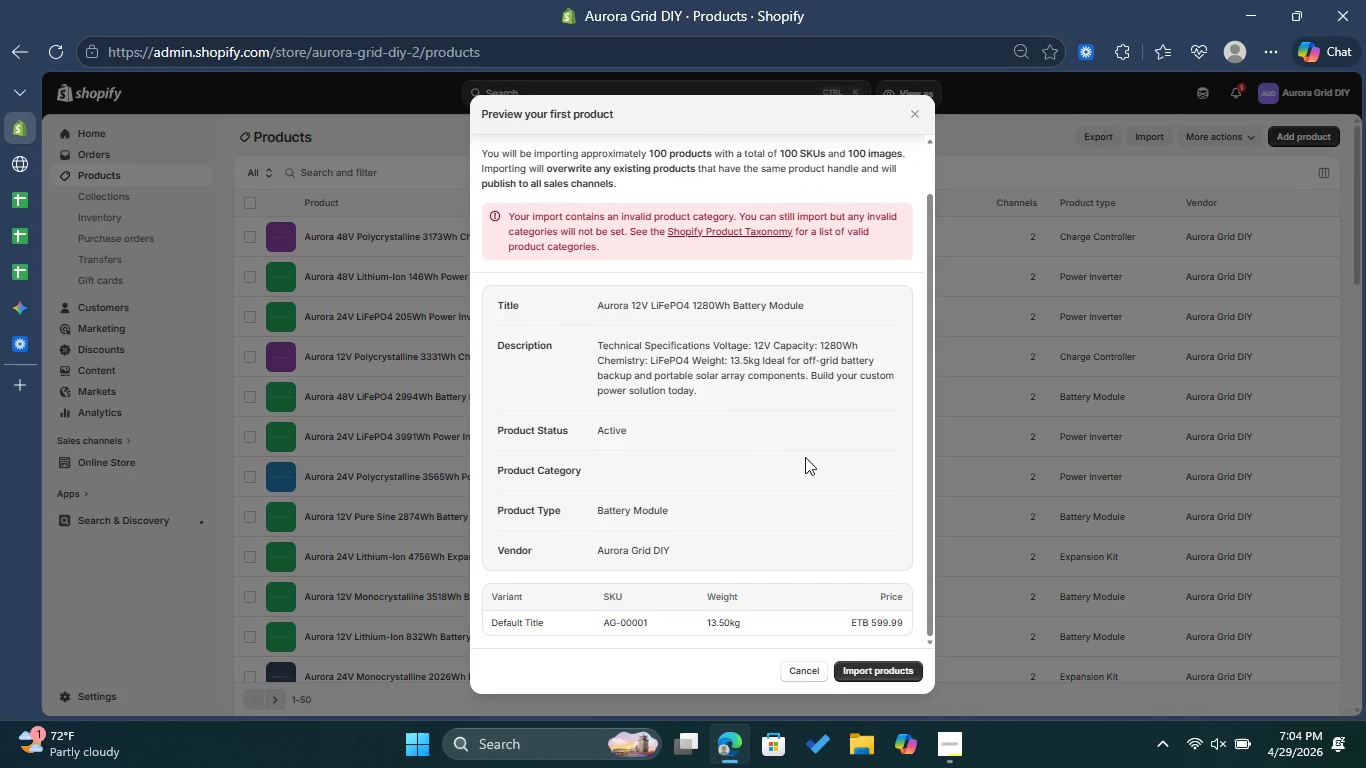 
scroll: coordinate [752, 470], scroll_direction: up, amount: 1.0
 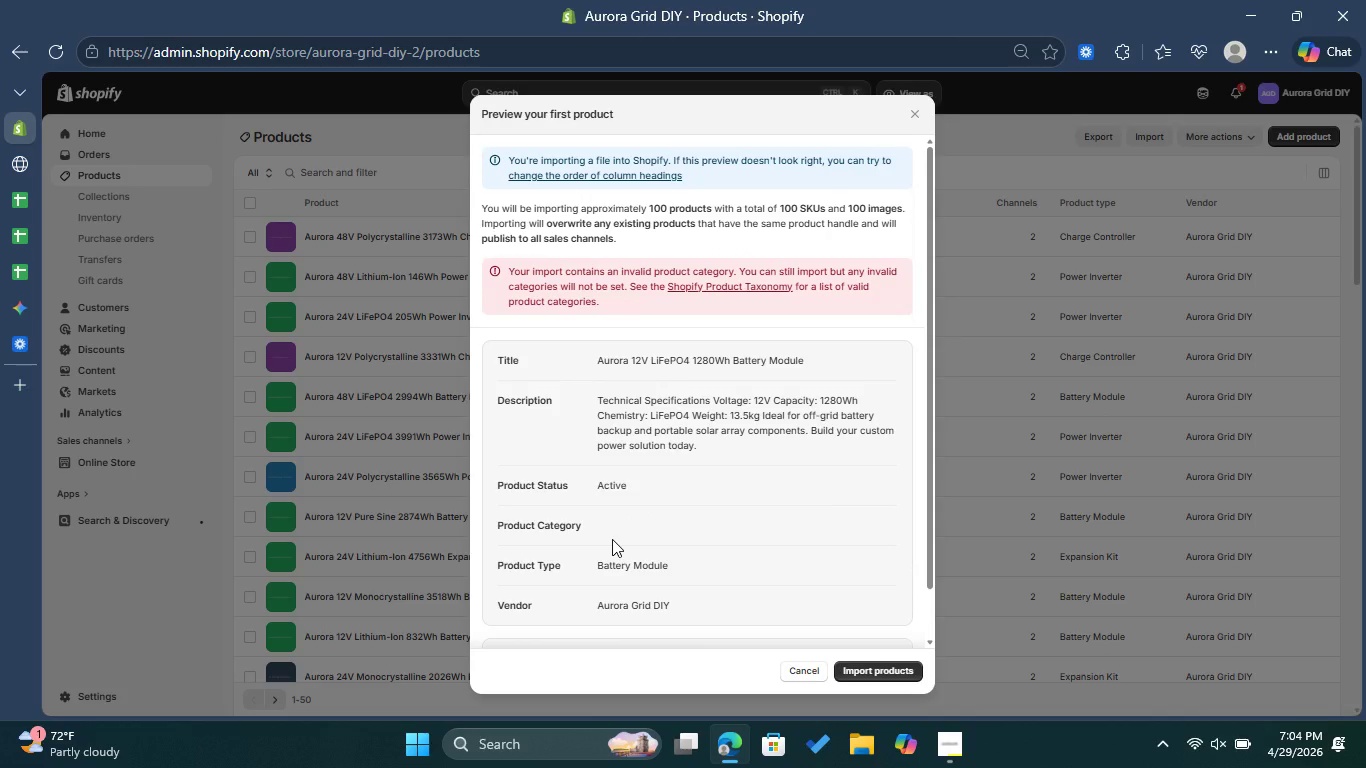 
left_click([612, 539])
 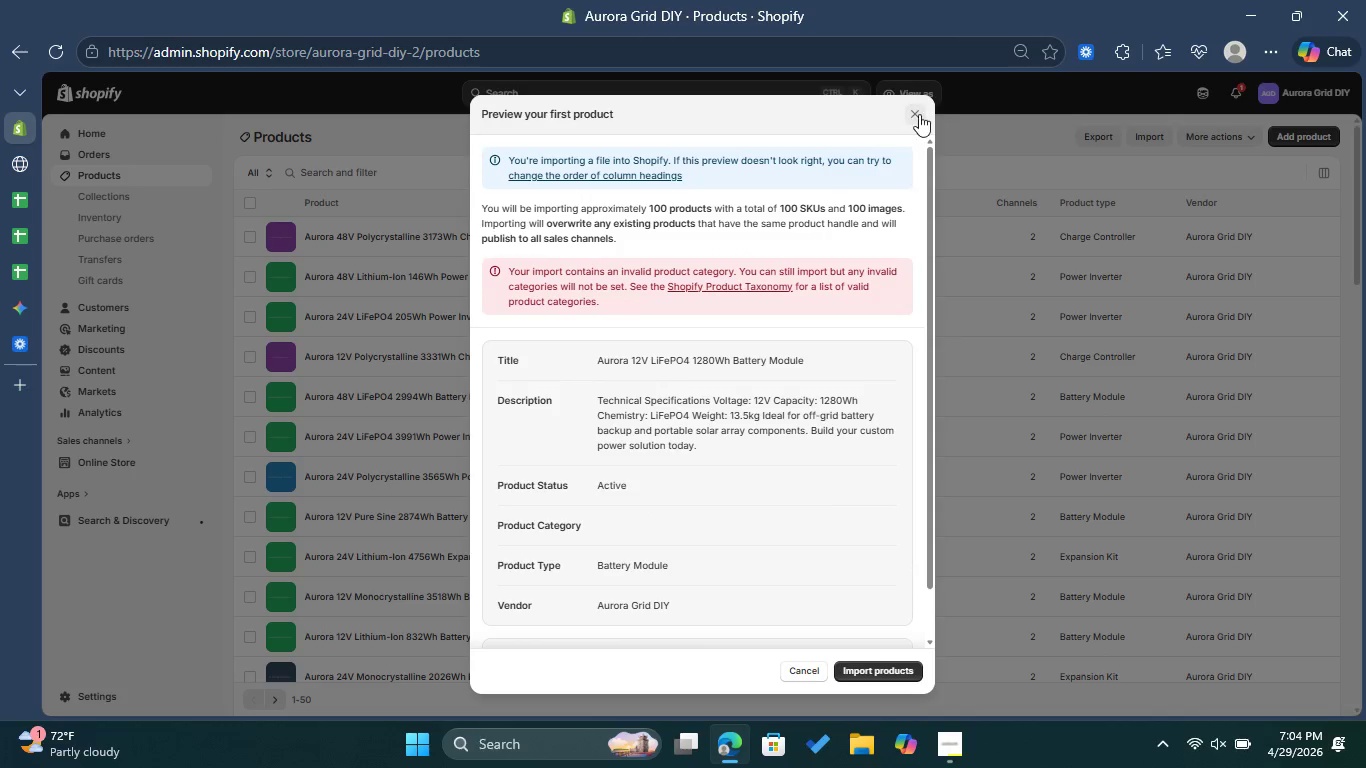 
left_click([920, 114])
 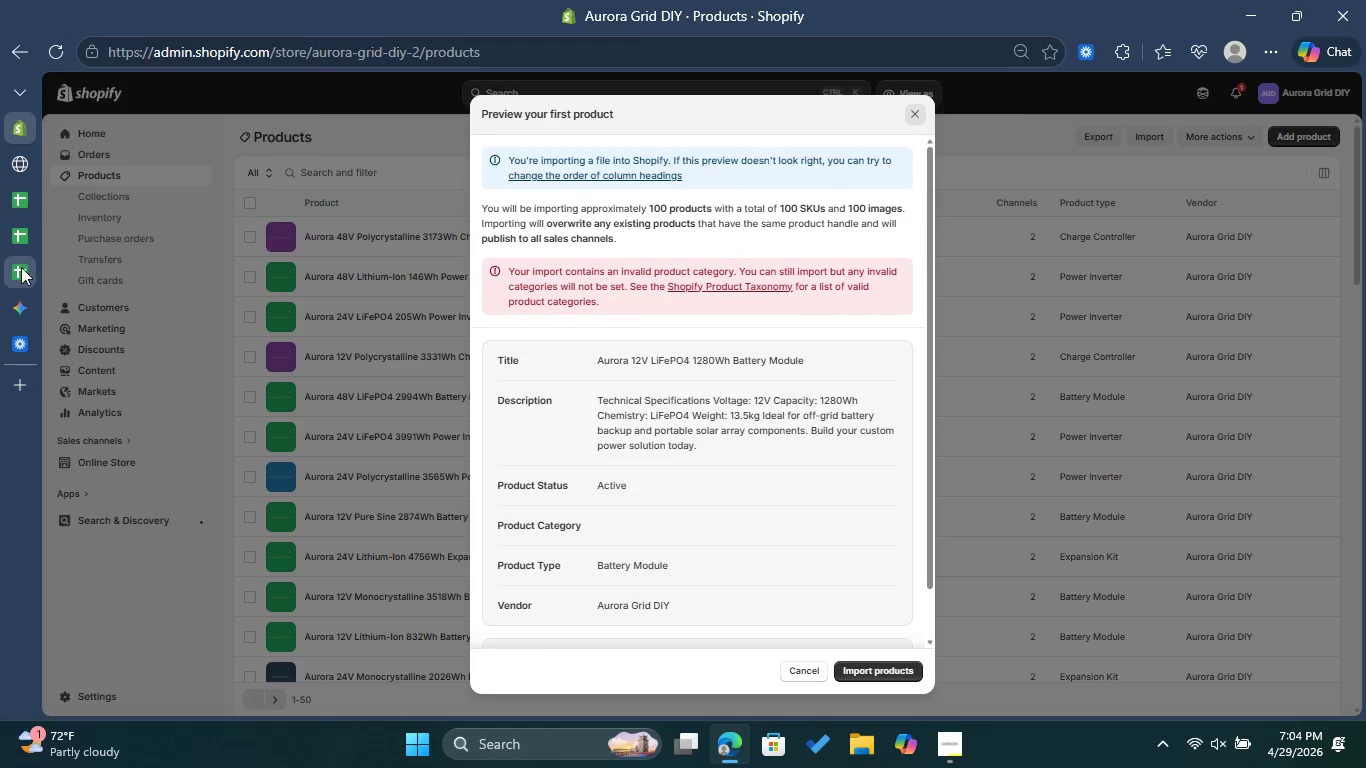 
left_click([21, 267])
 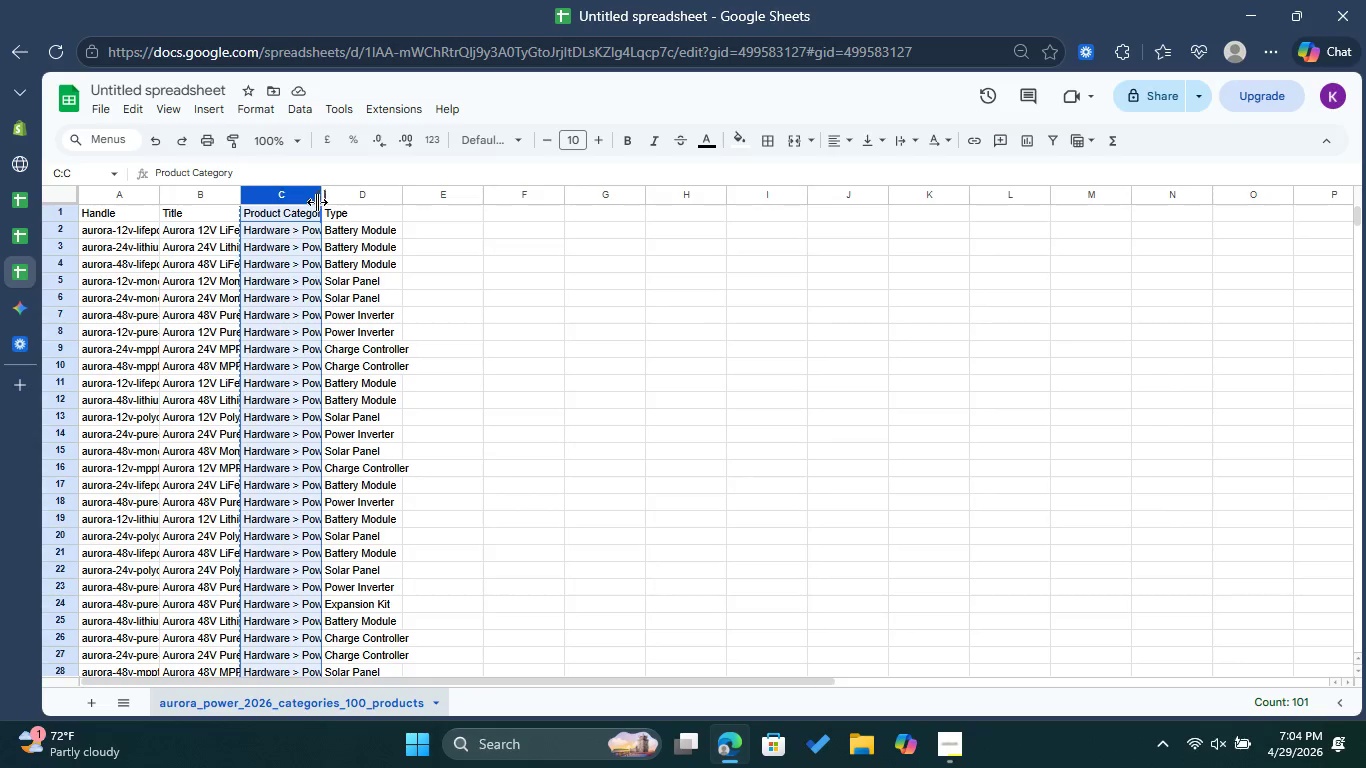 
left_click_drag(start_coordinate=[320, 202], to_coordinate=[485, 238])
 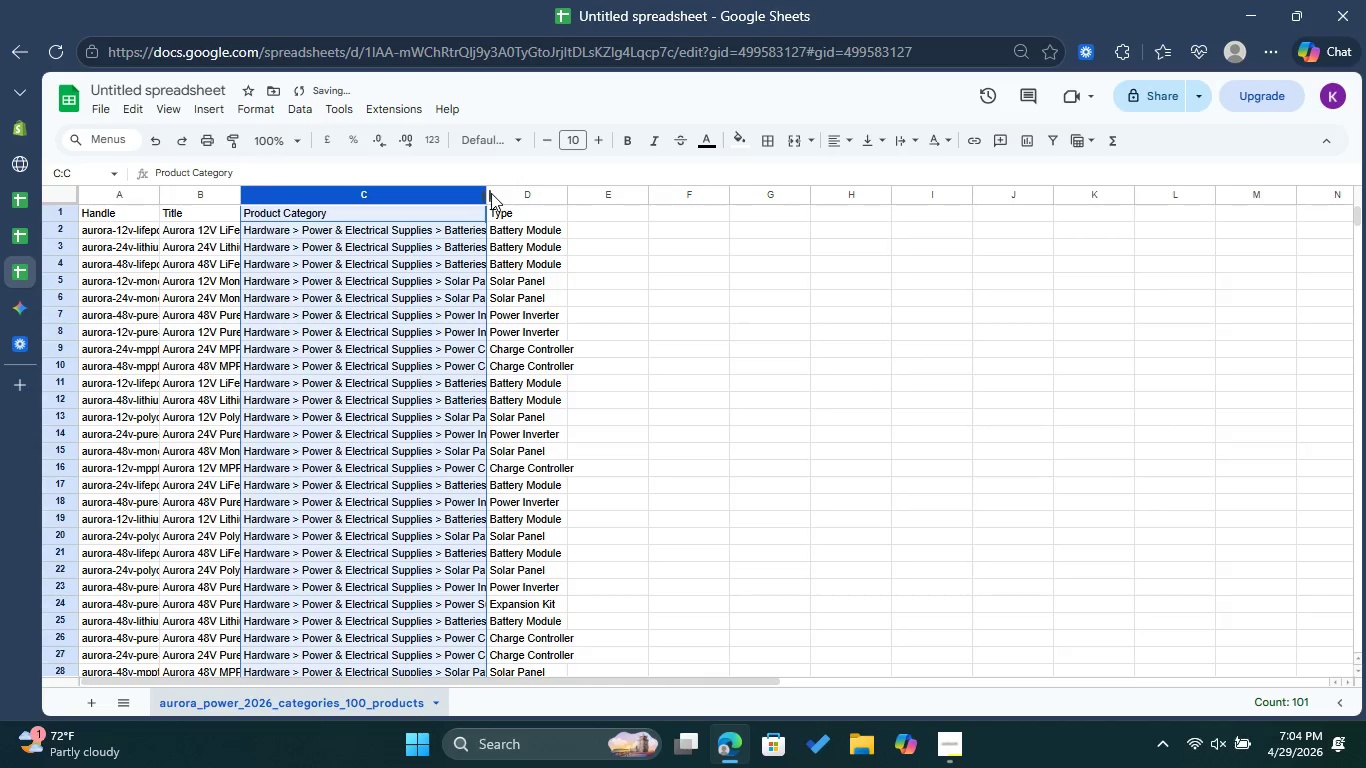 
left_click_drag(start_coordinate=[485, 191], to_coordinate=[641, 215])
 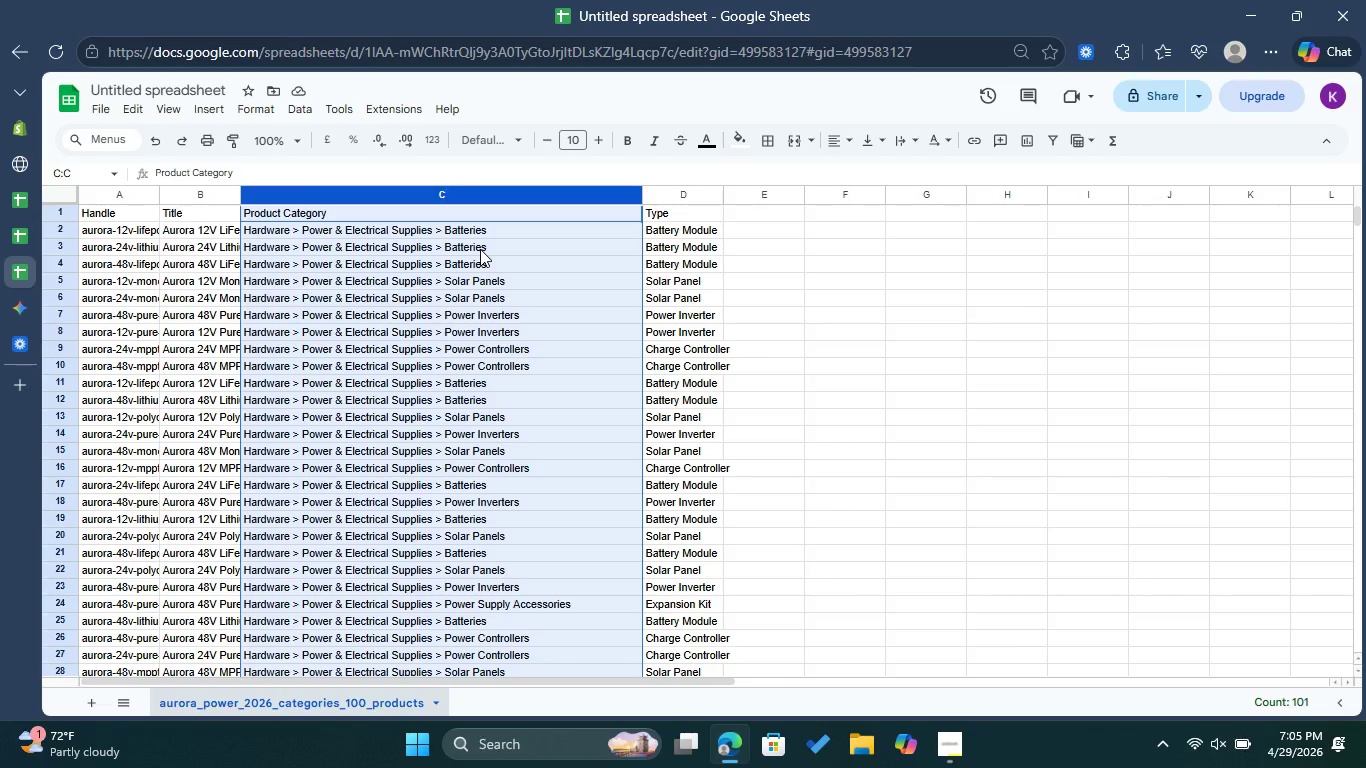 
wait(74.52)
 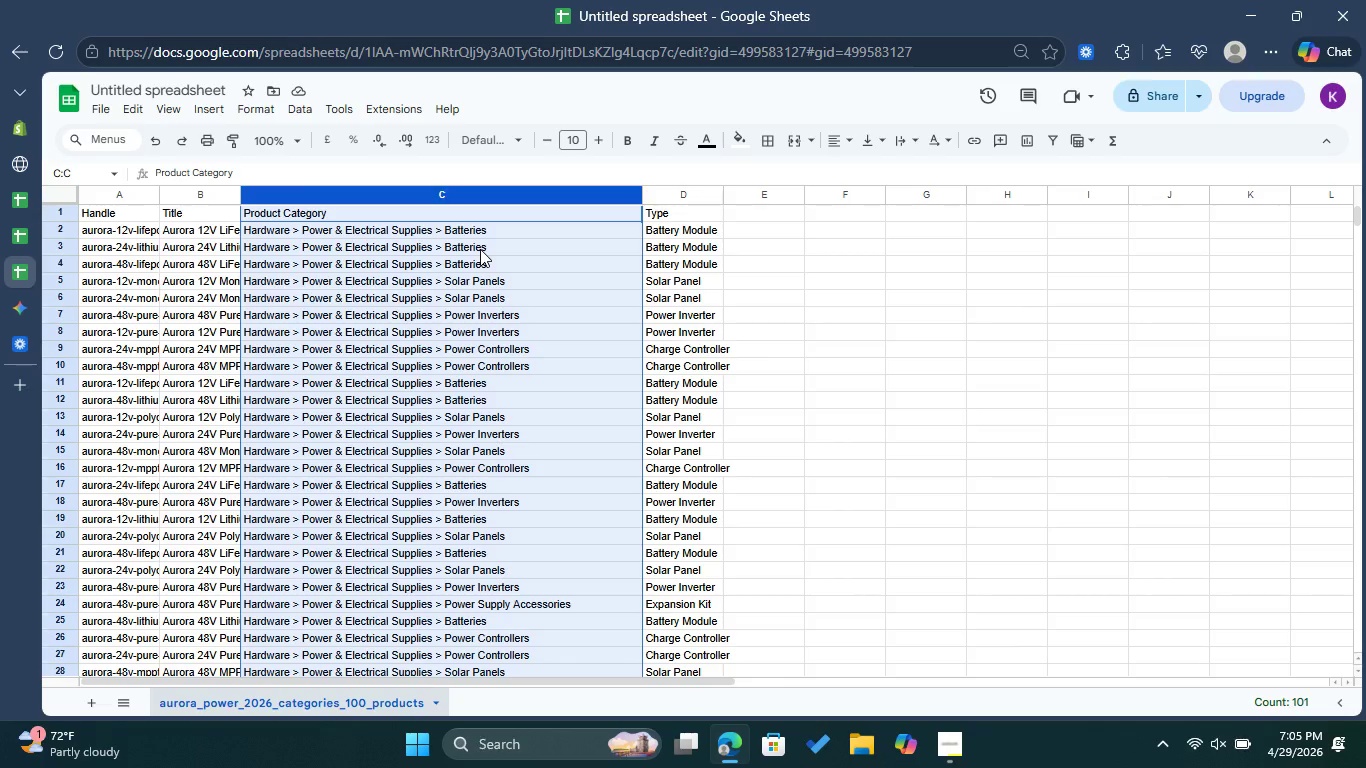 
left_click([24, 230])
 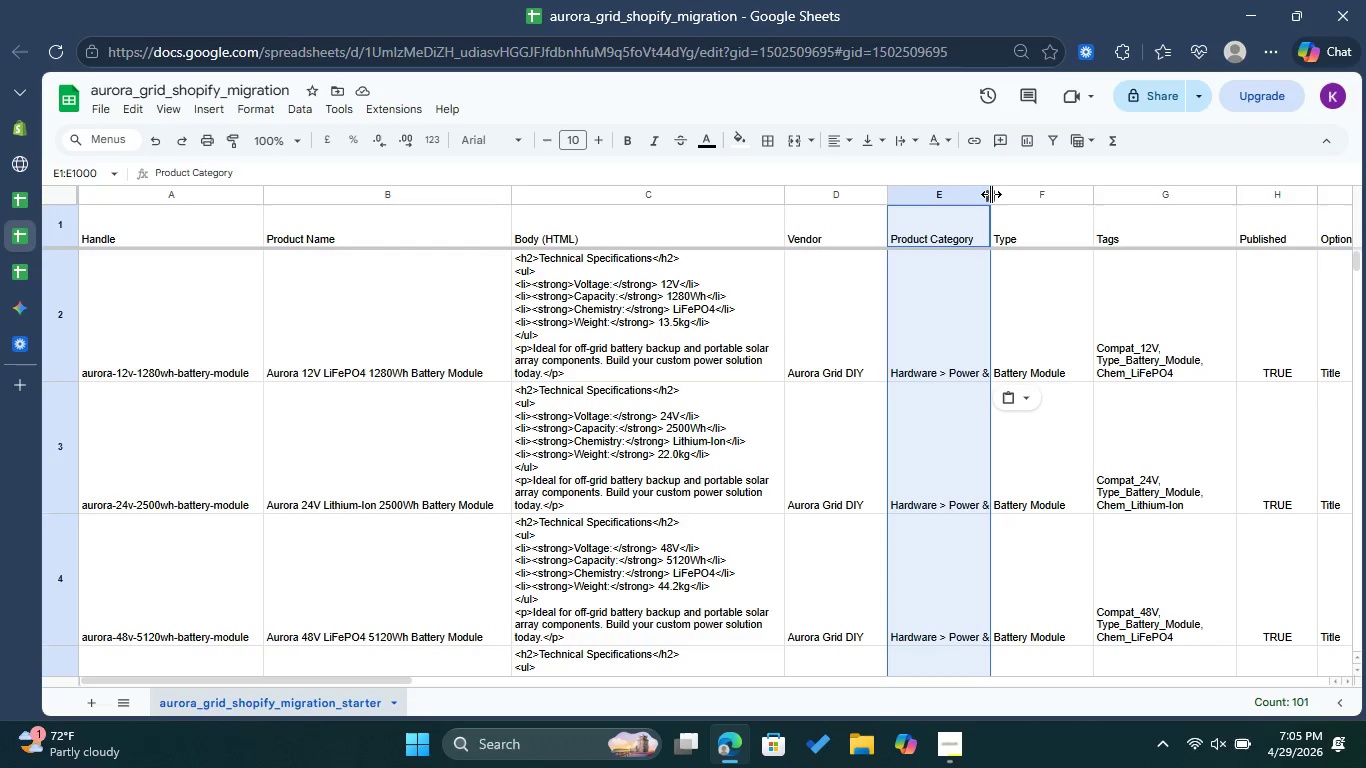 
left_click_drag(start_coordinate=[992, 193], to_coordinate=[1237, 207])
 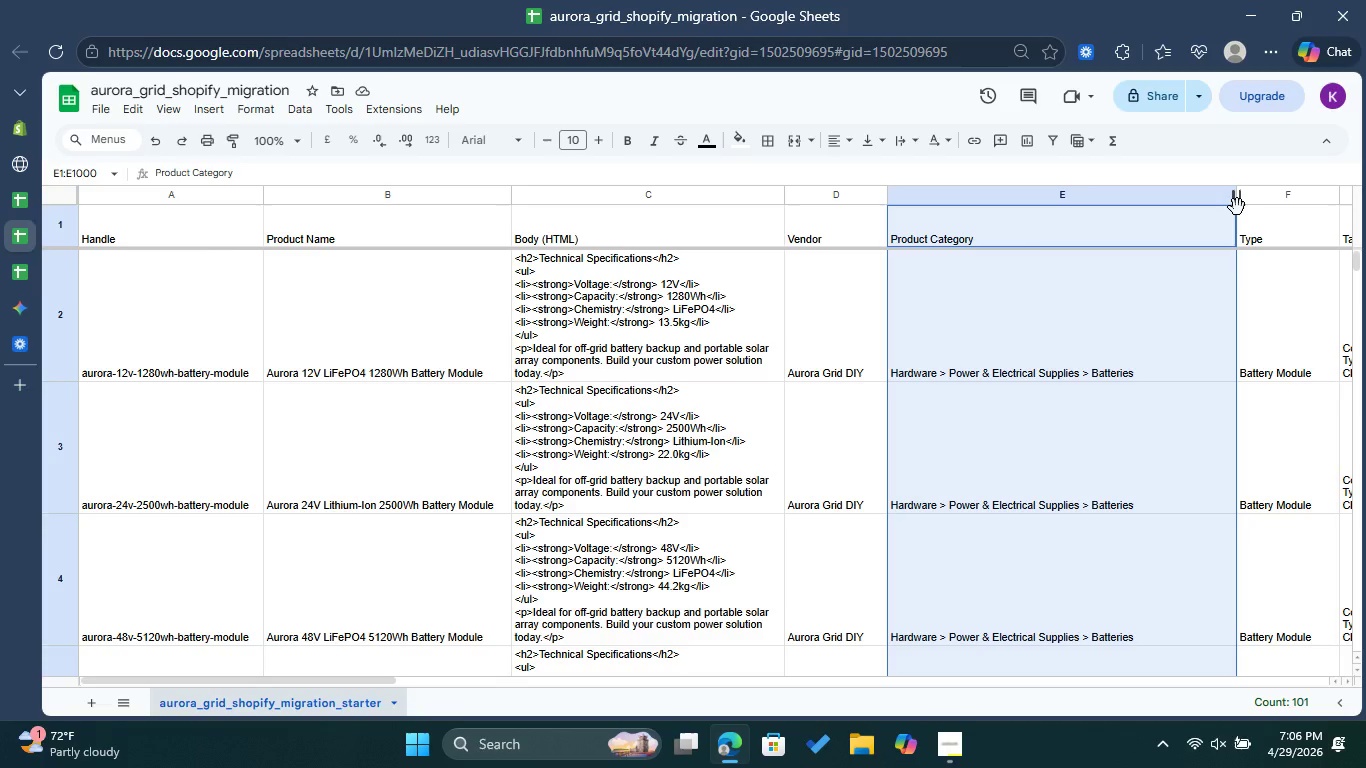 
wait(91.77)
 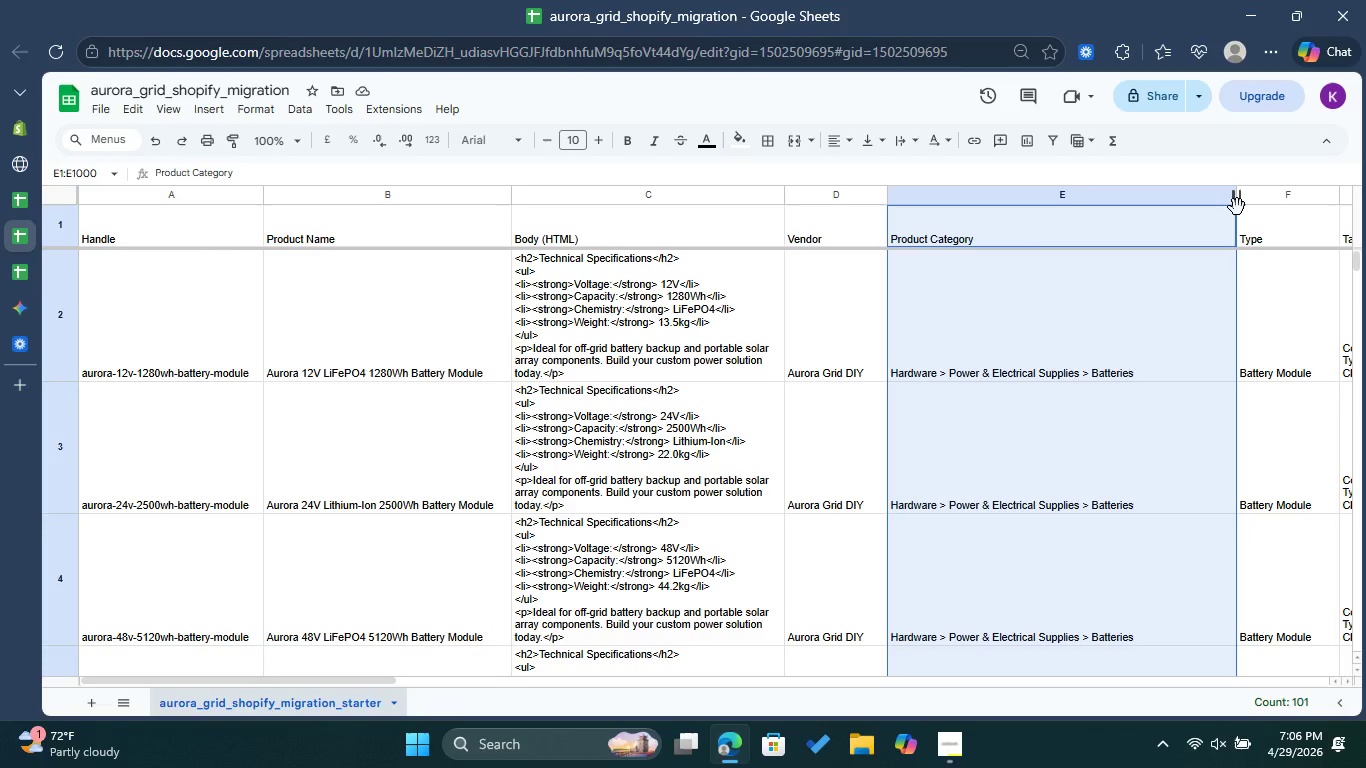 
double_click([707, 578])
 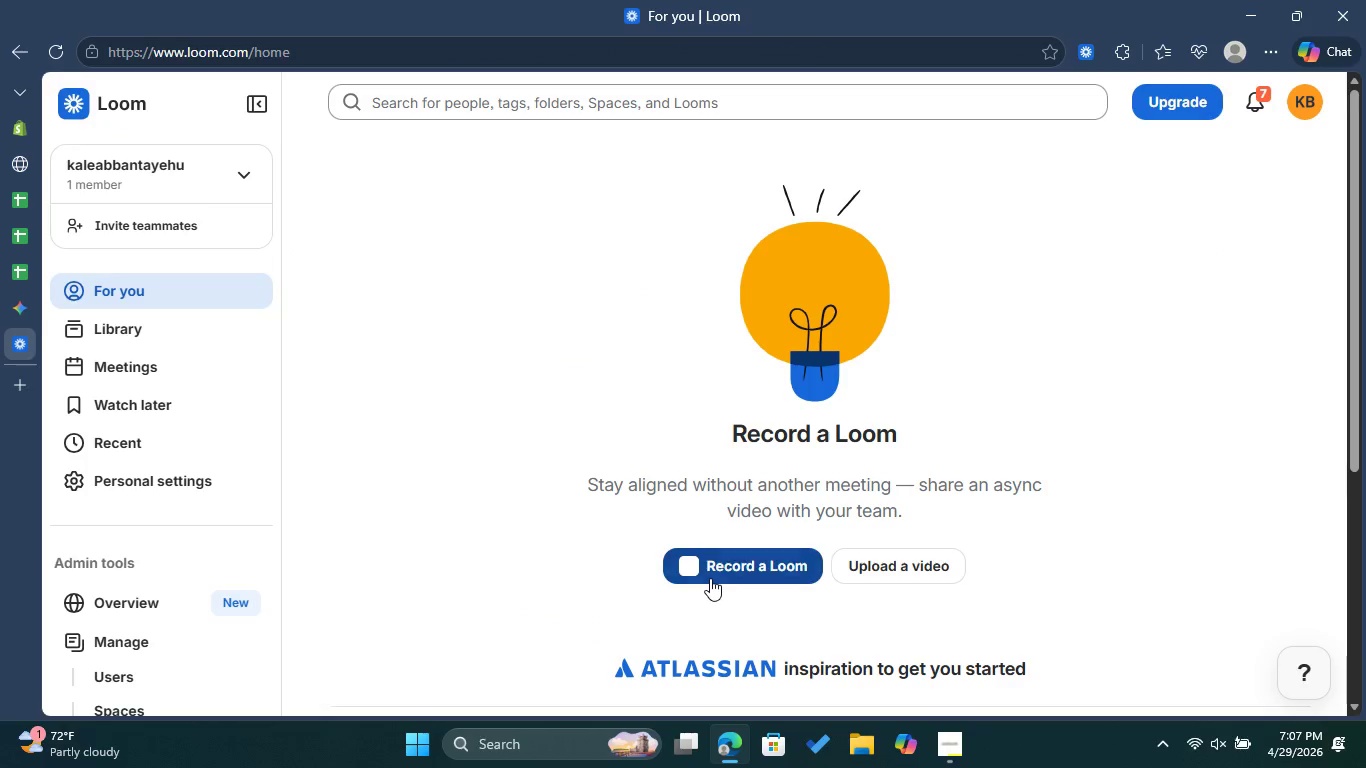 
triple_click([710, 578])
 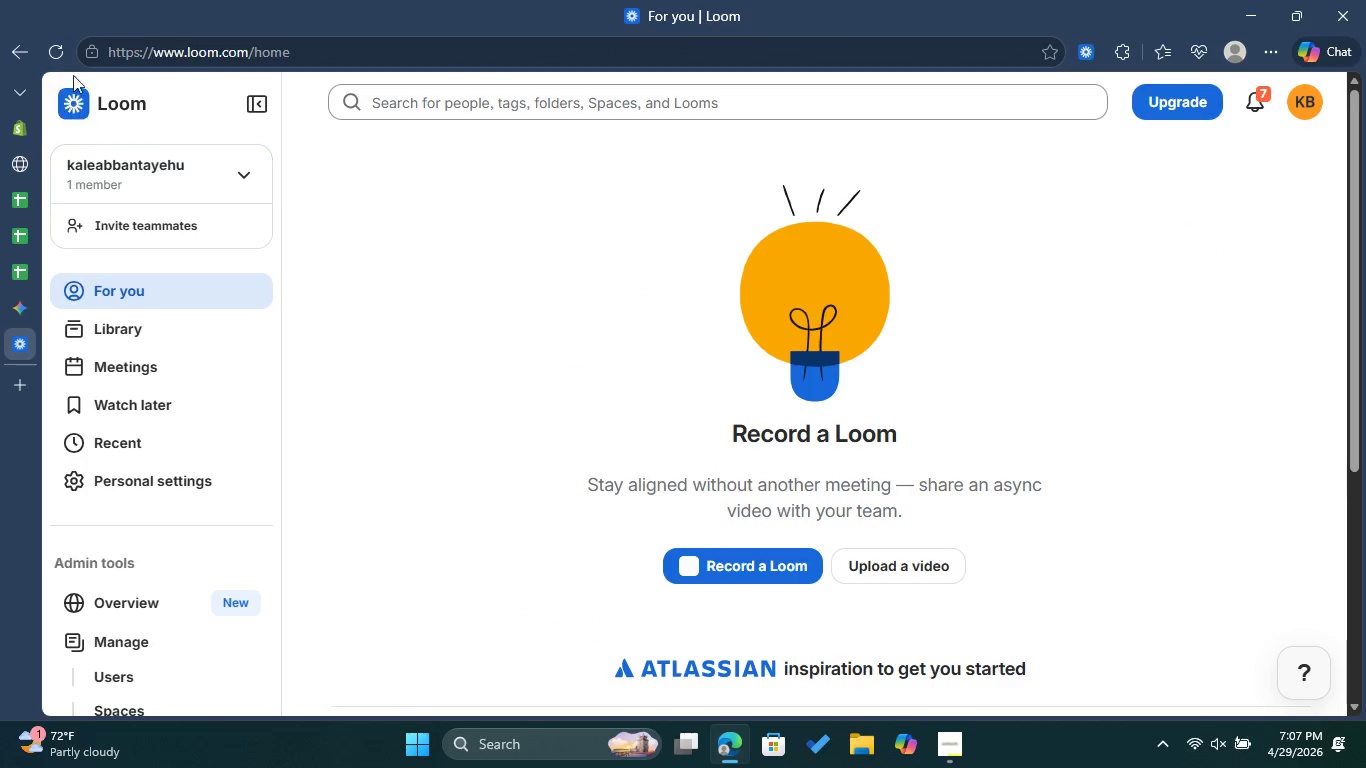 
left_click([65, 51])
 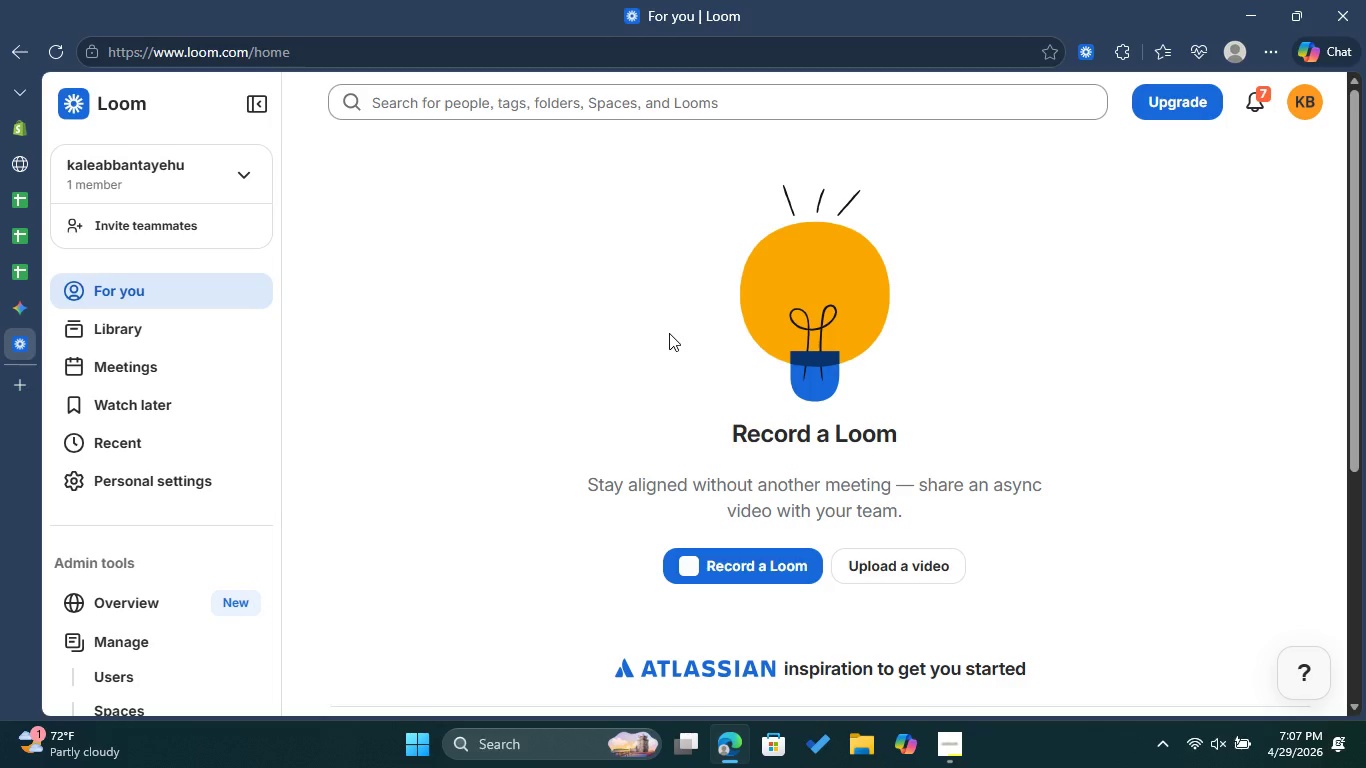 
wait(29.98)
 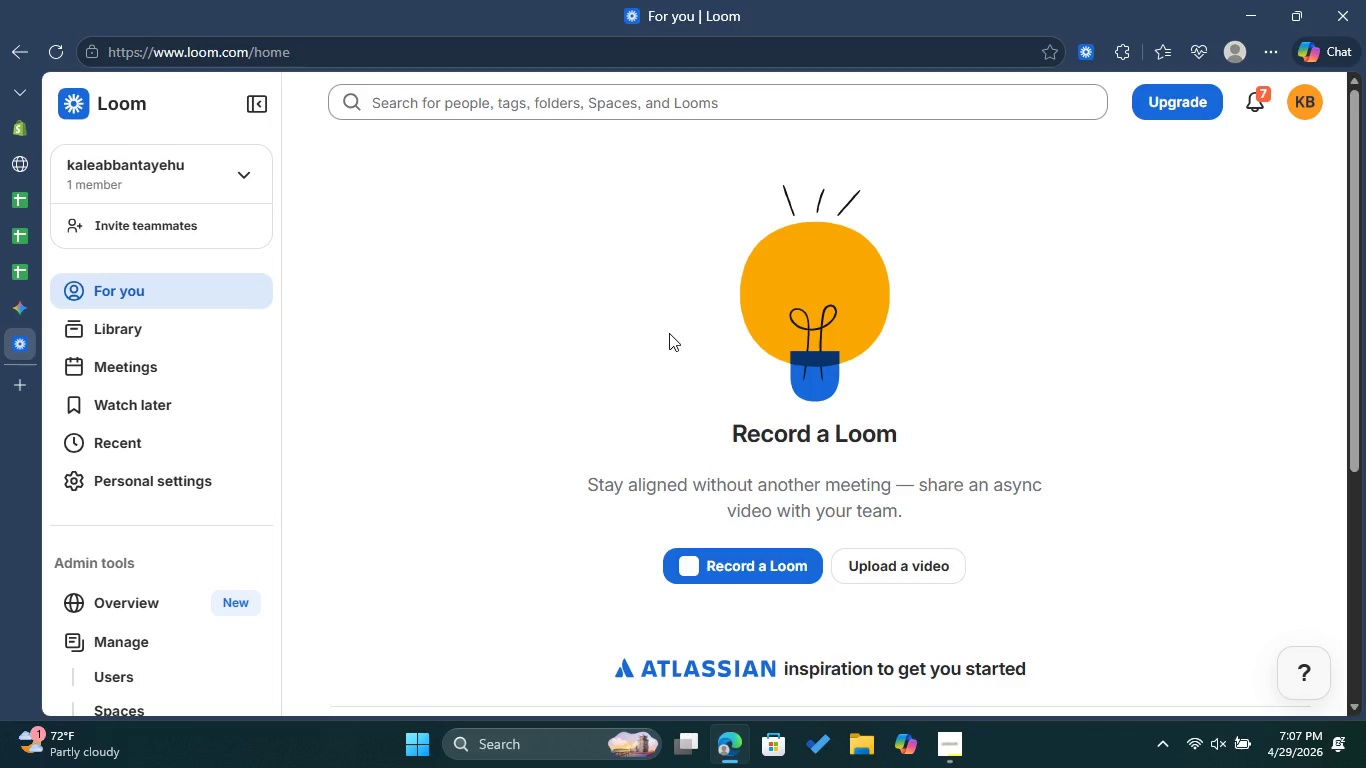 
left_click([24, 299])
 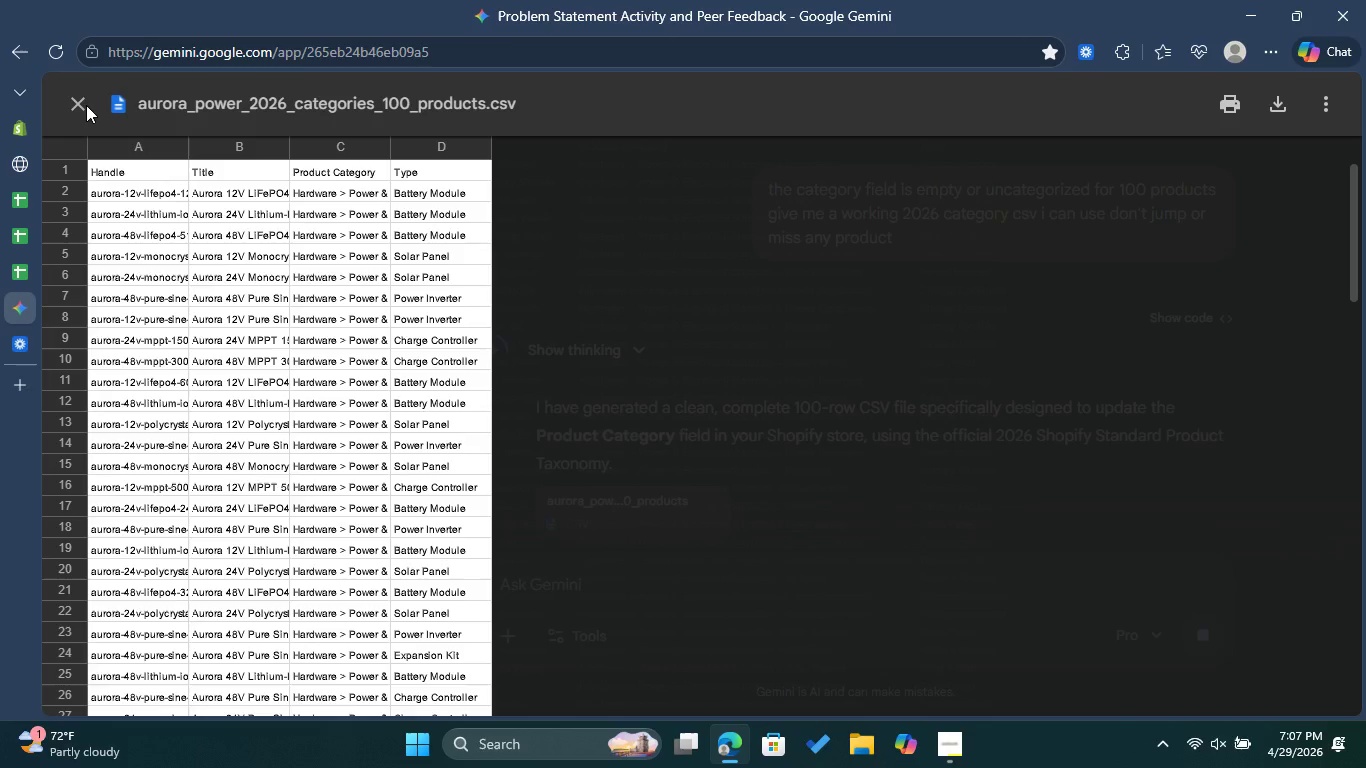 
left_click([84, 105])
 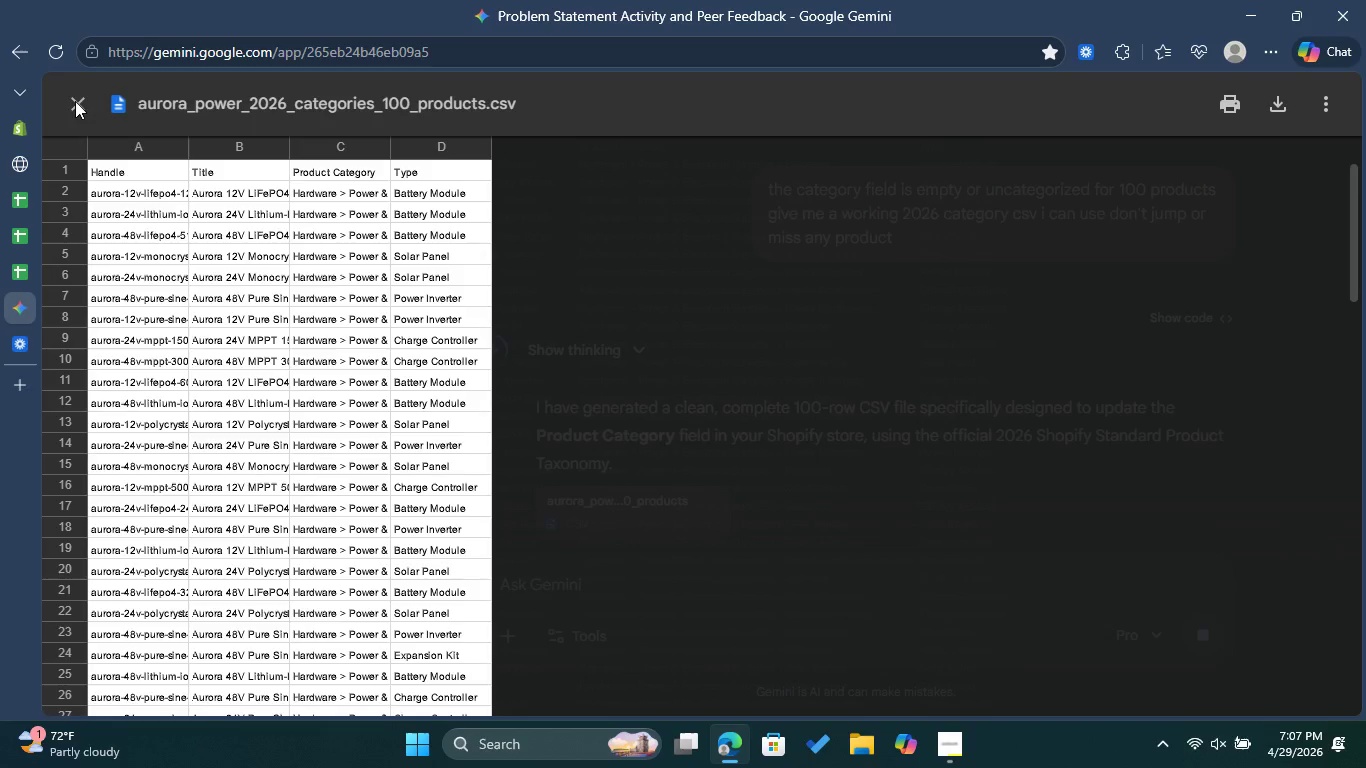 
left_click([68, 99])
 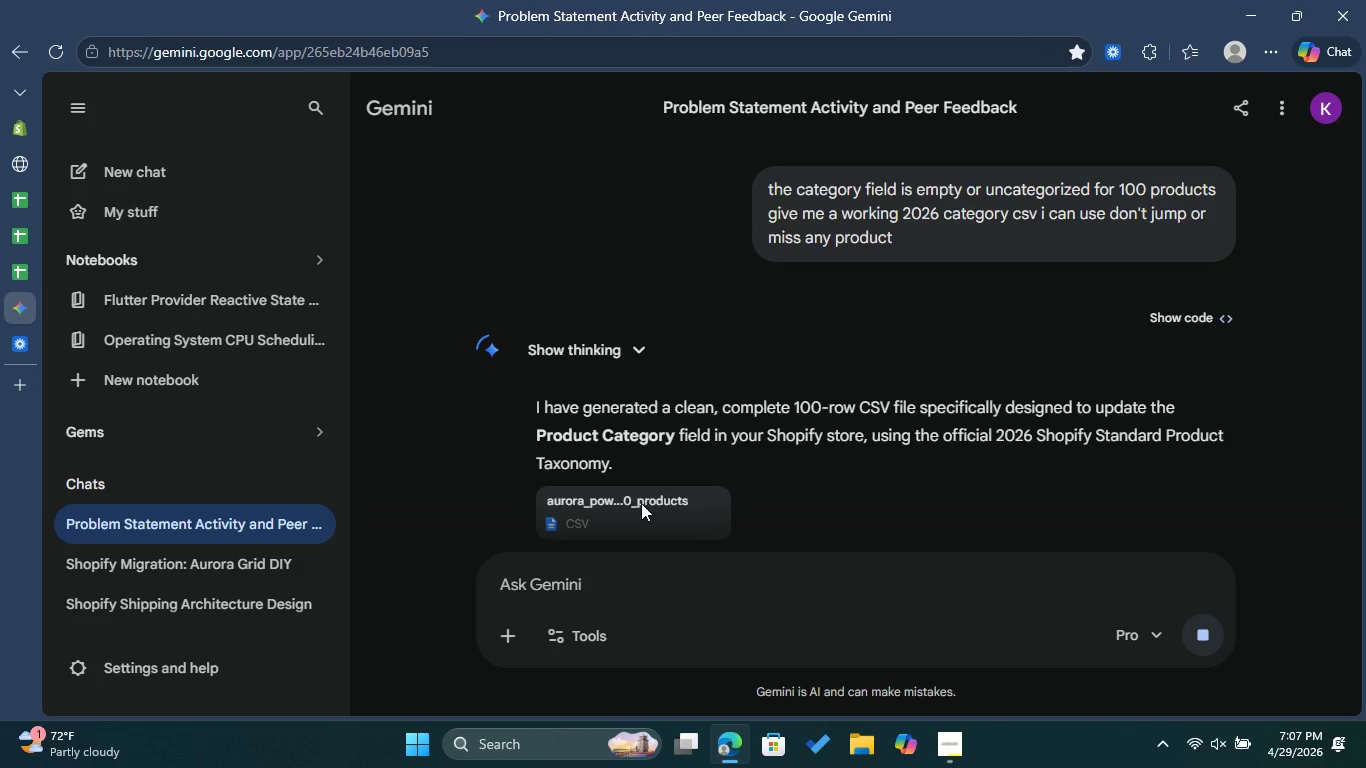 
scroll: coordinate [641, 503], scroll_direction: down, amount: 1.0
 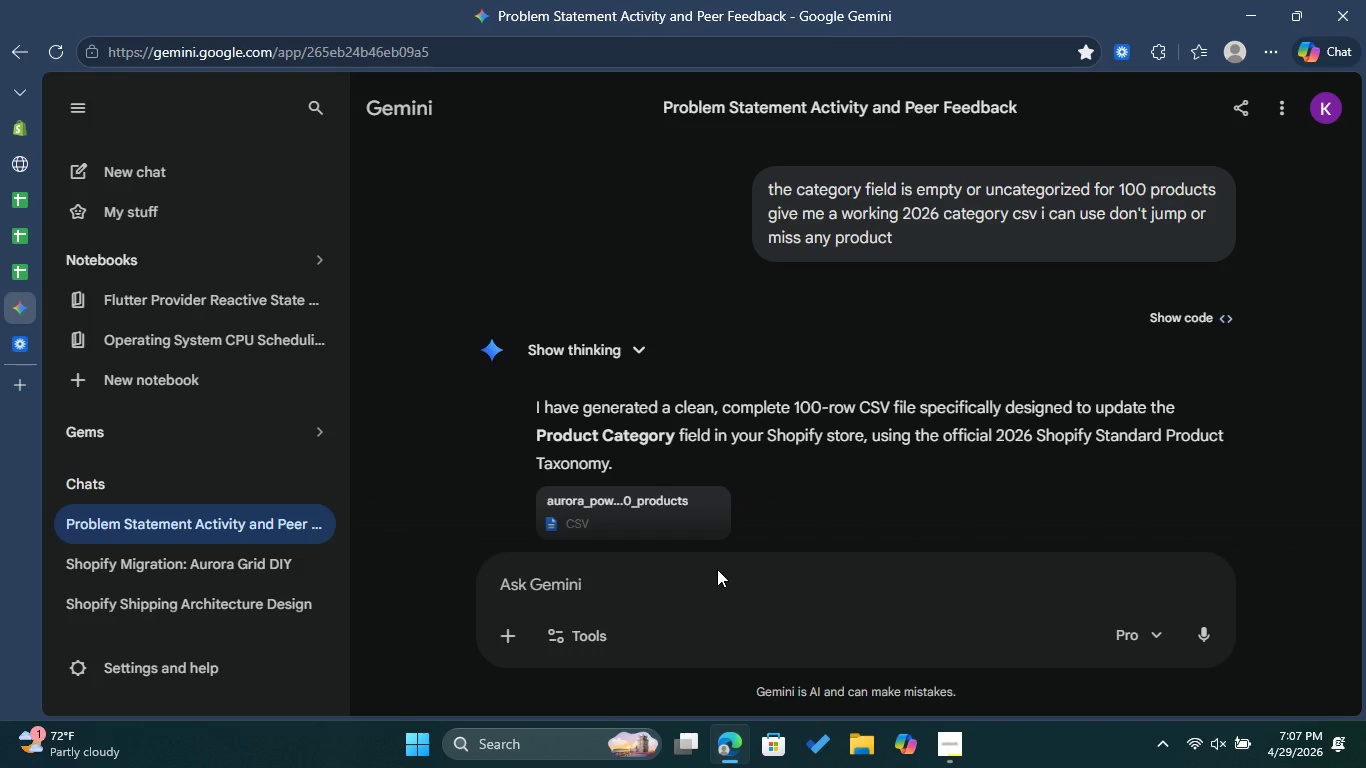 
type(updae)
key(Backspace)
type(te this csv file in to moden 2026 shopify )
 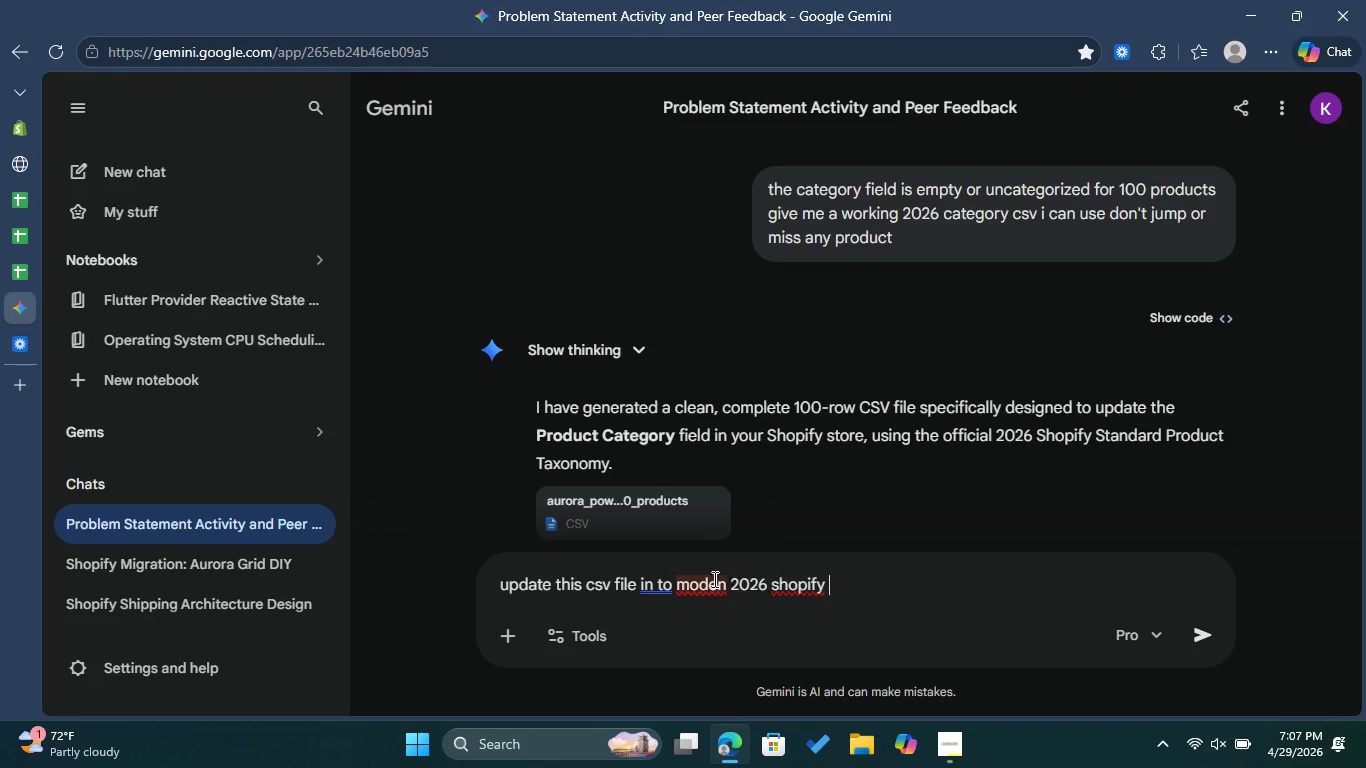 
left_click([697, 585])
 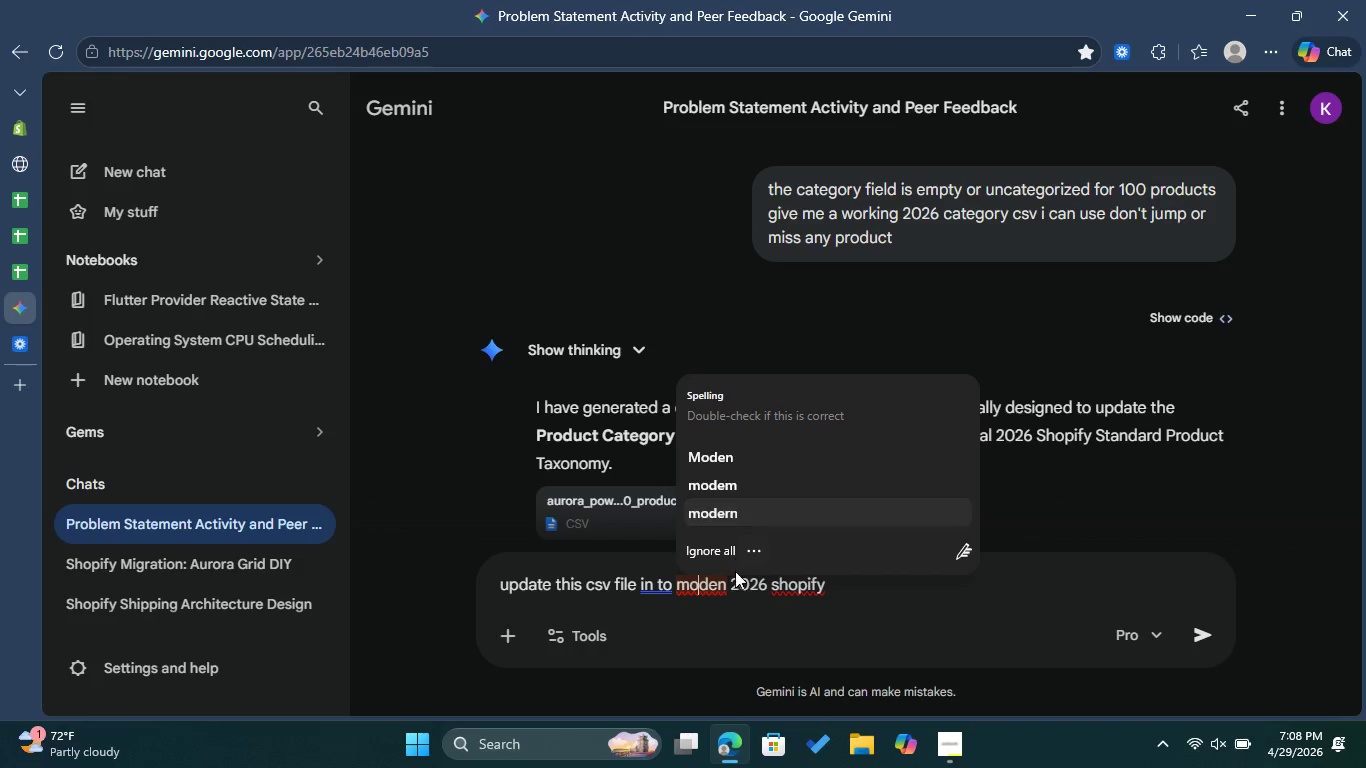 
left_click([739, 511])
 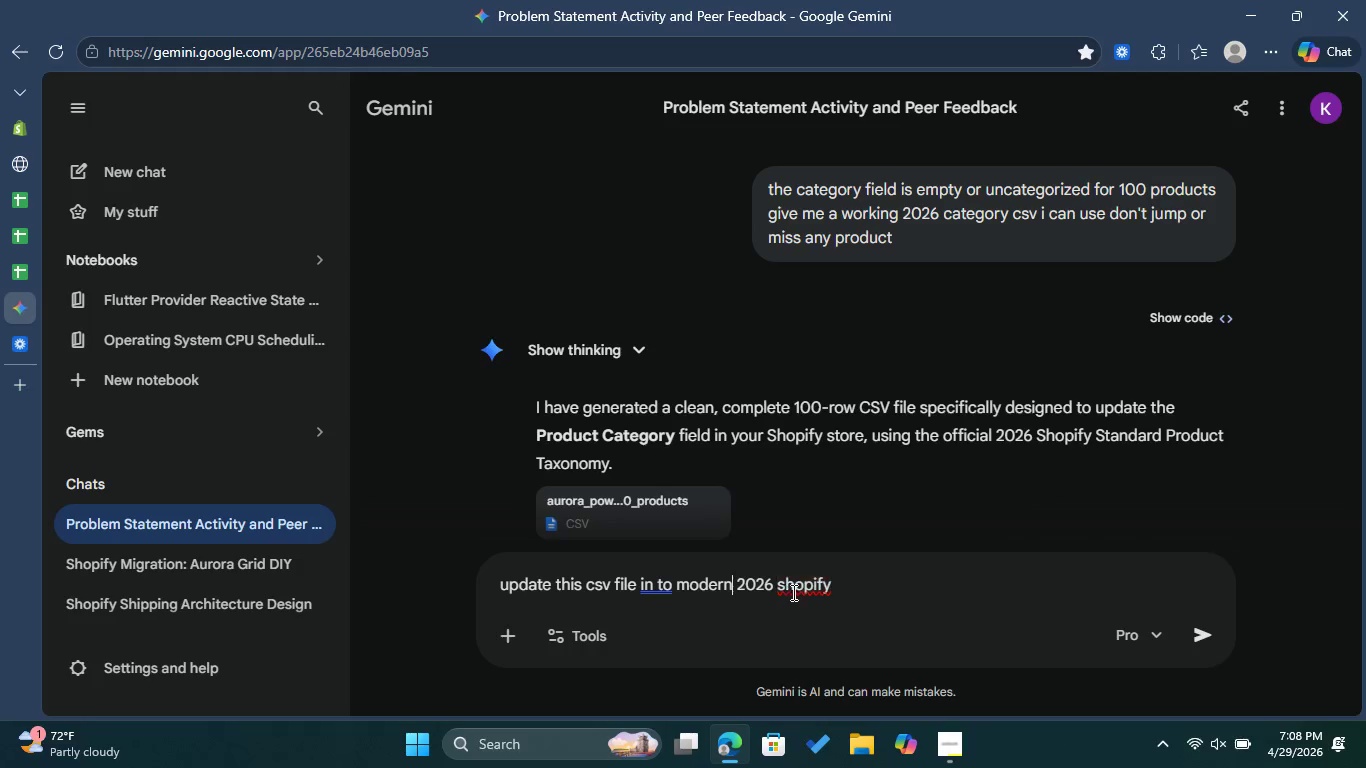 
left_click([797, 585])
 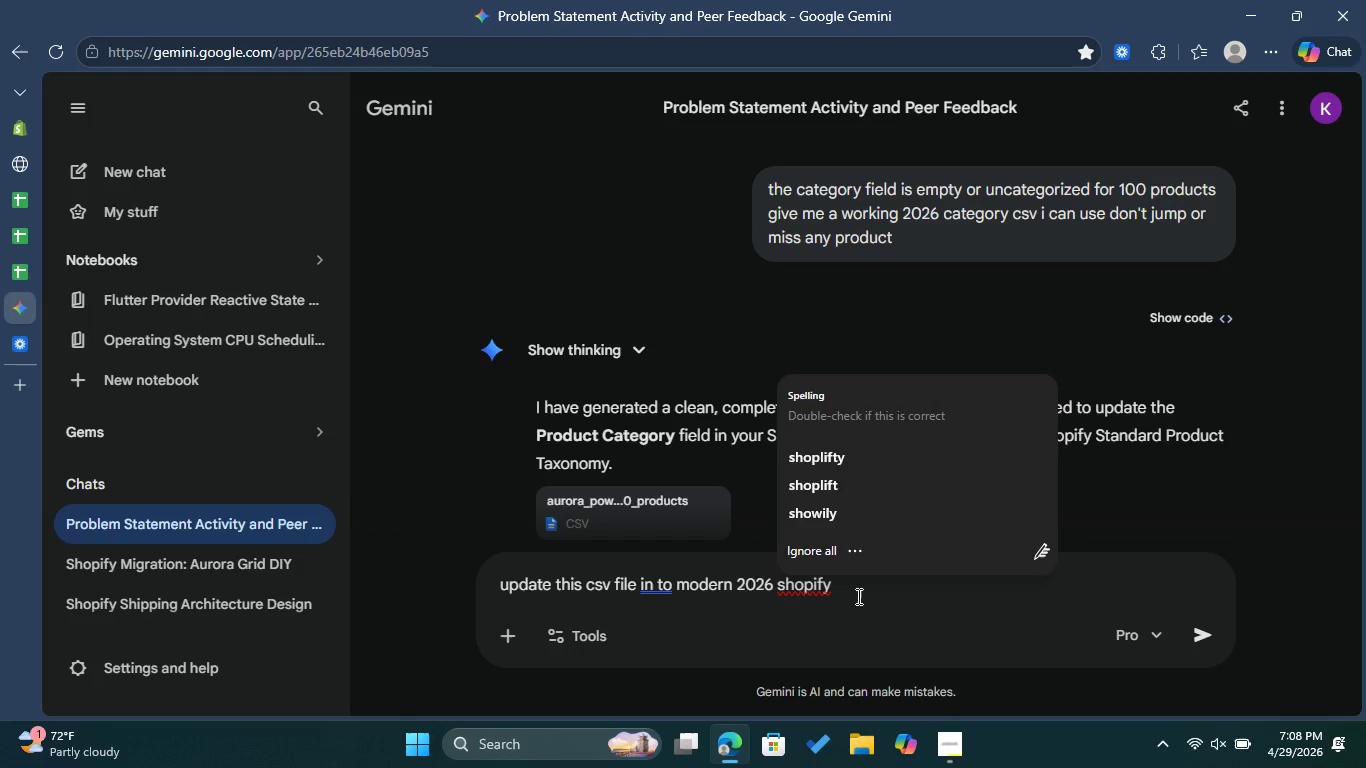 
left_click([868, 594])
 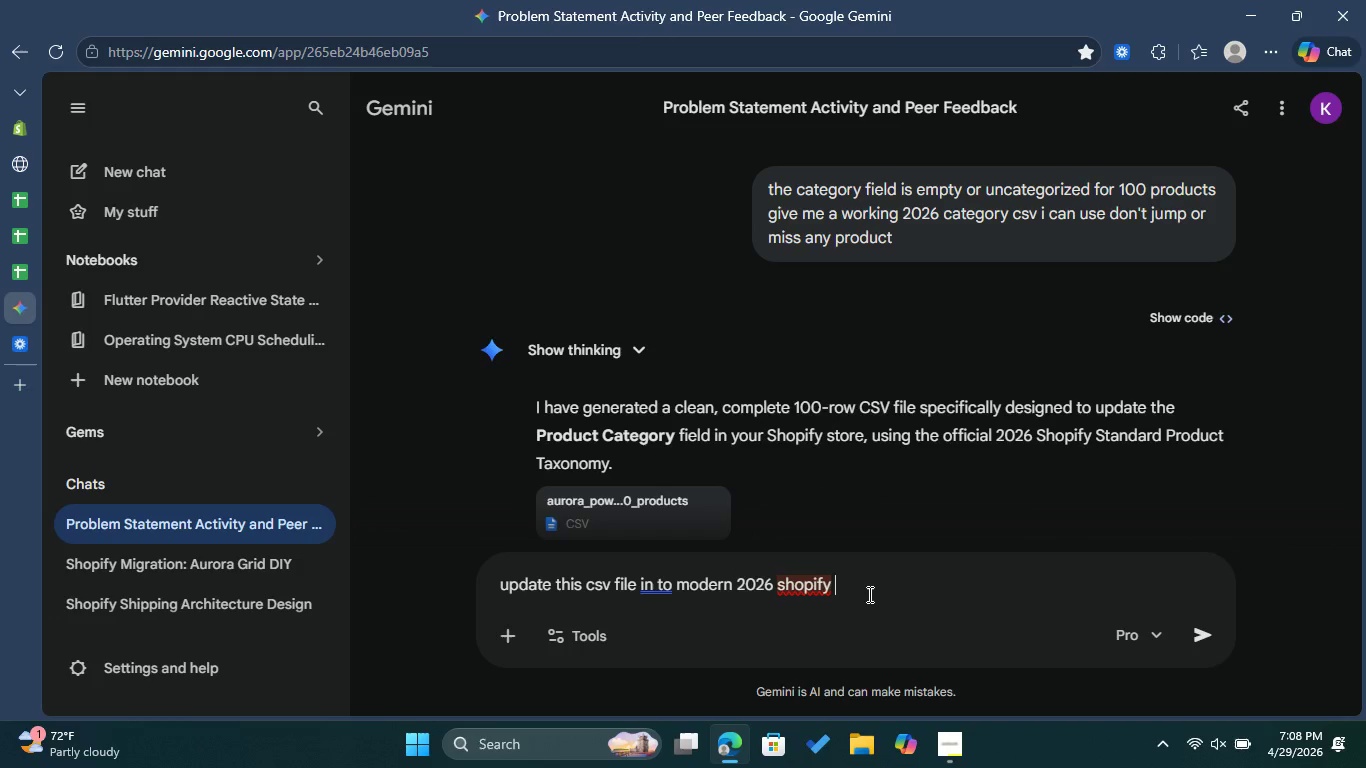 
key(Space)
 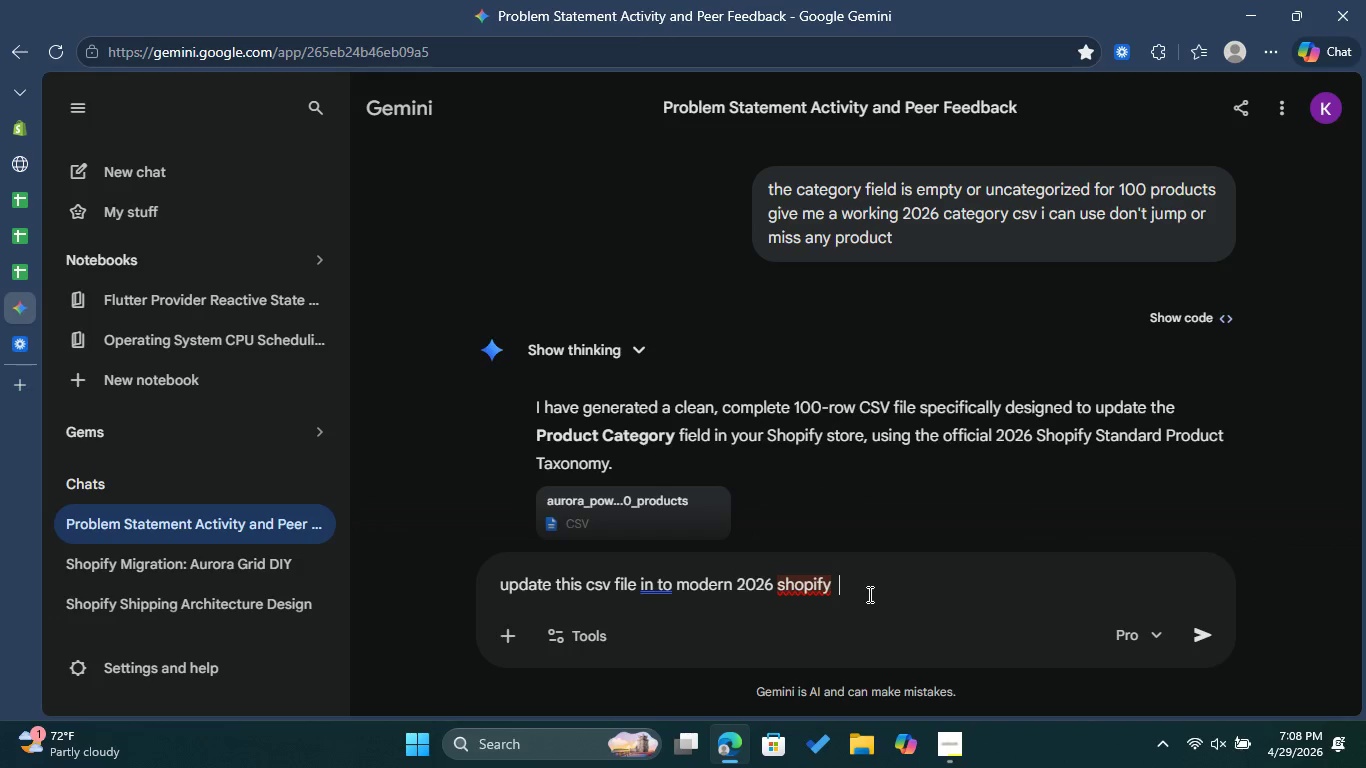 
type(Standard product tta)
key(Backspace)
key(Backspace)
key(Backspace)
type(TAC)
key(Backspace)
type(XONOMY)
 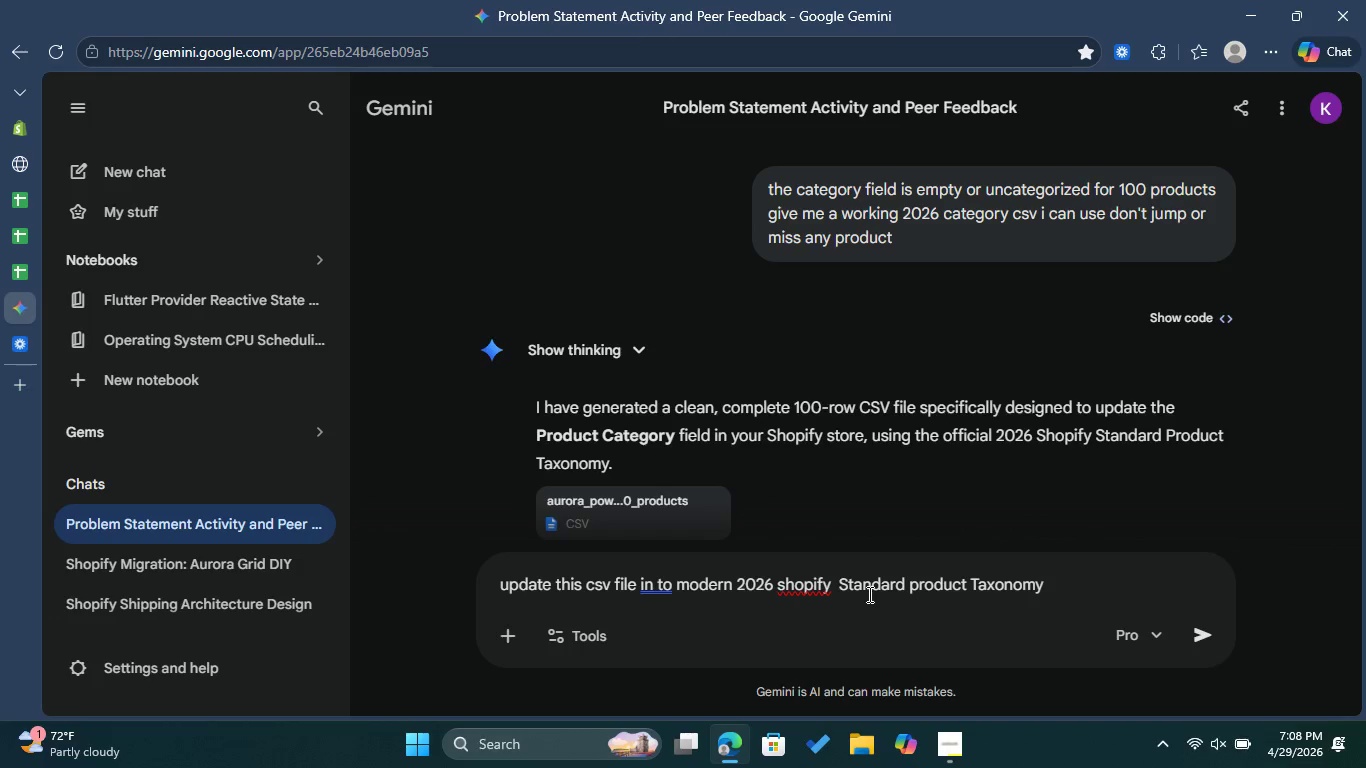 
wait(15.72)
 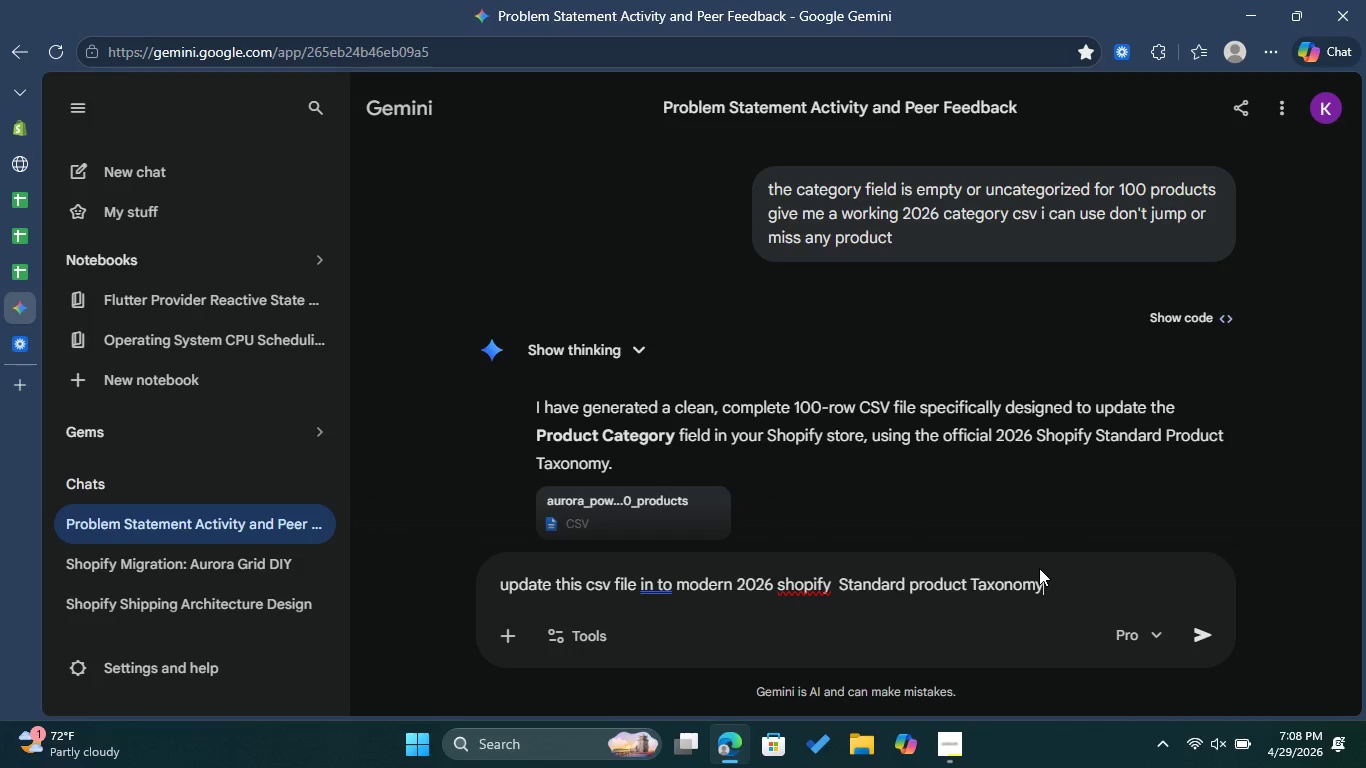 
type( is you are not sure use the Shopify Taxonomy Explorer)
 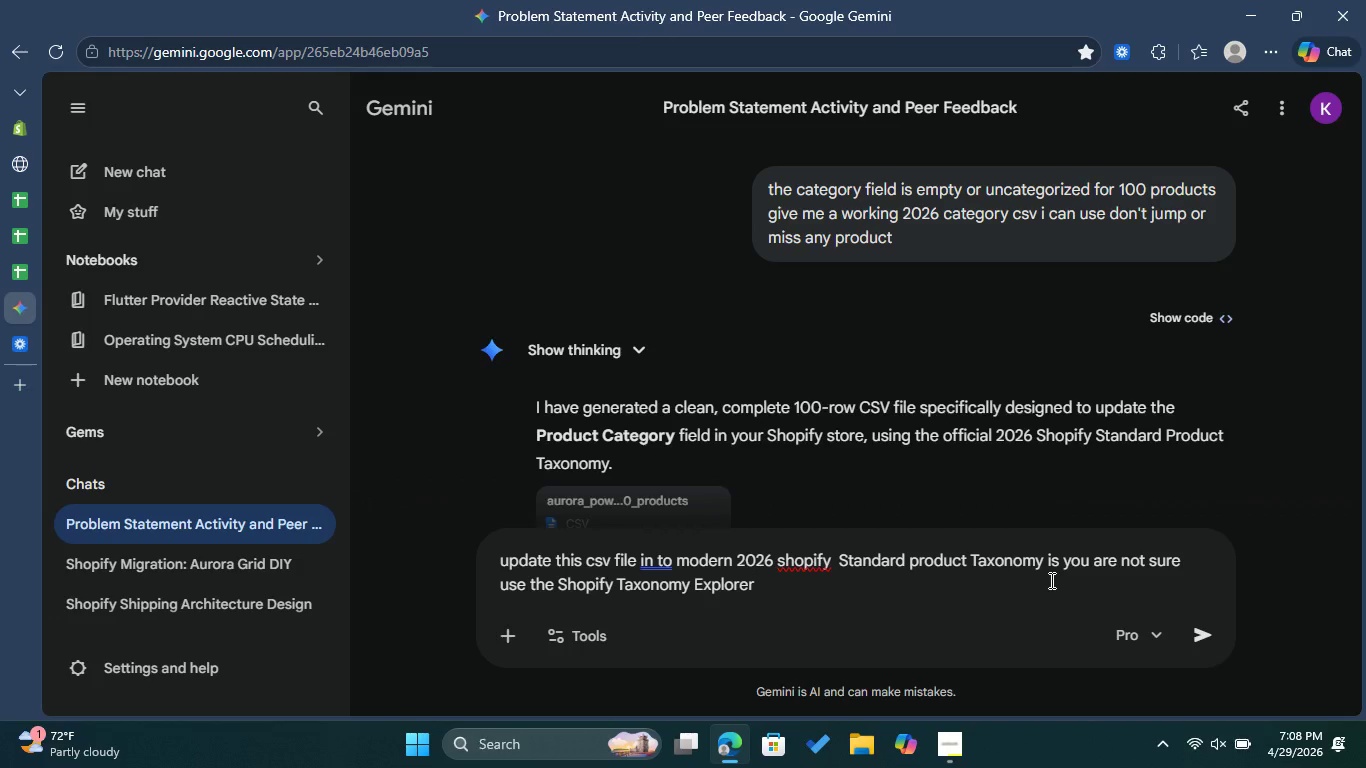 
left_click([790, 563])
 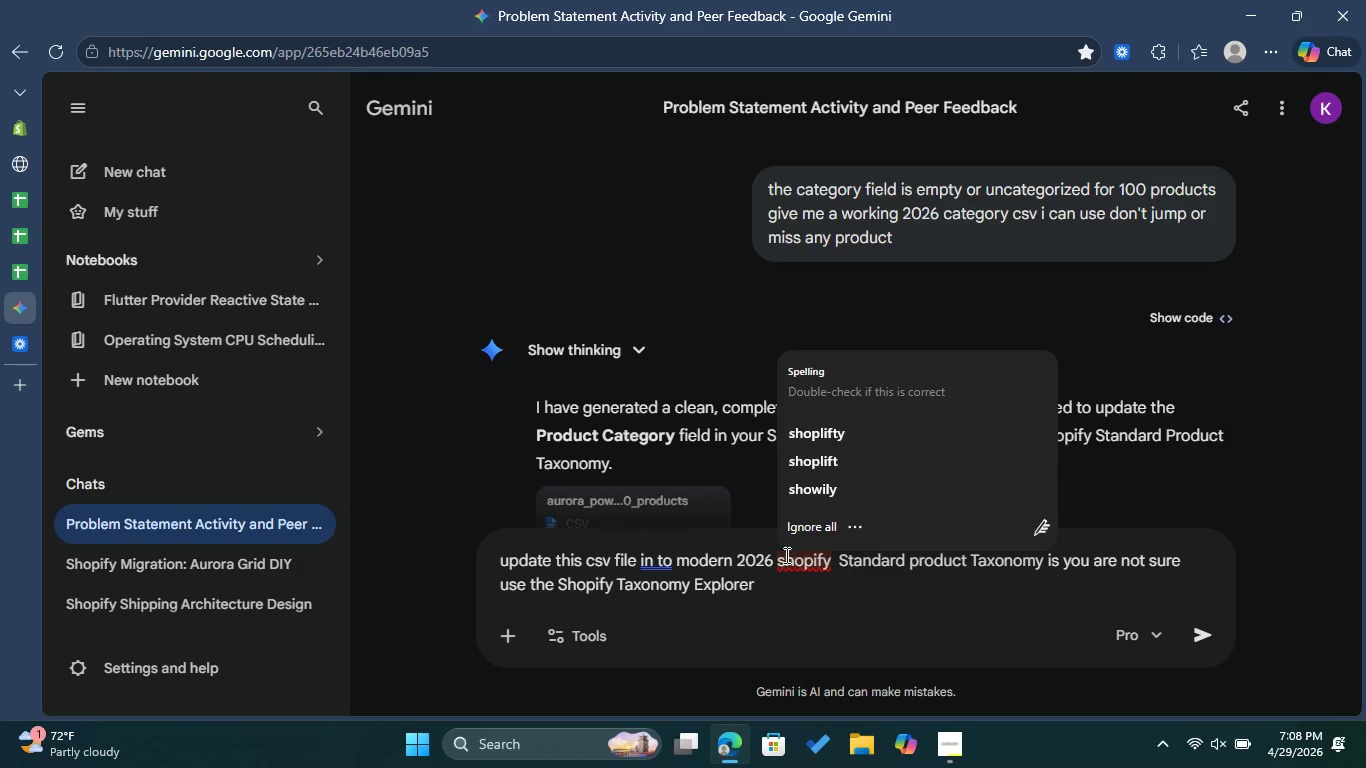 
left_click([782, 556])
 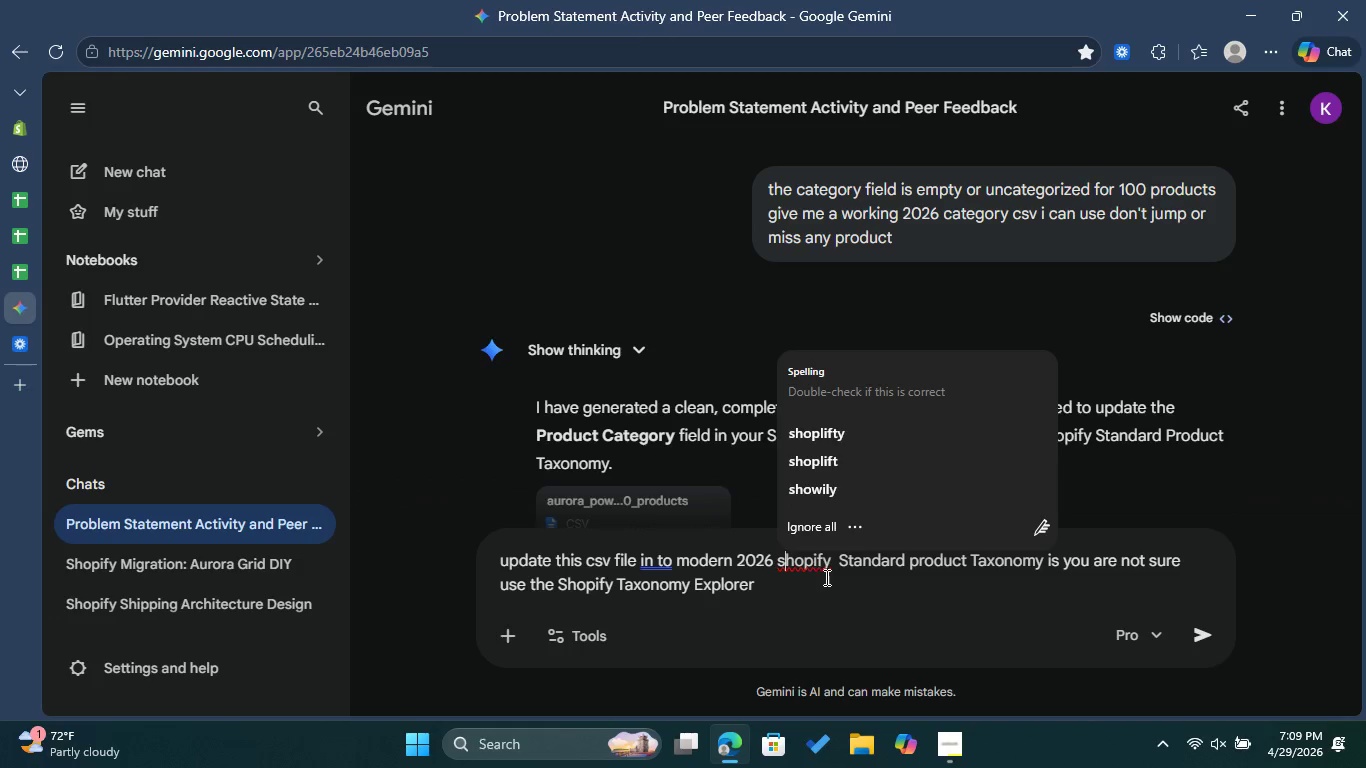 
key(Backspace)
 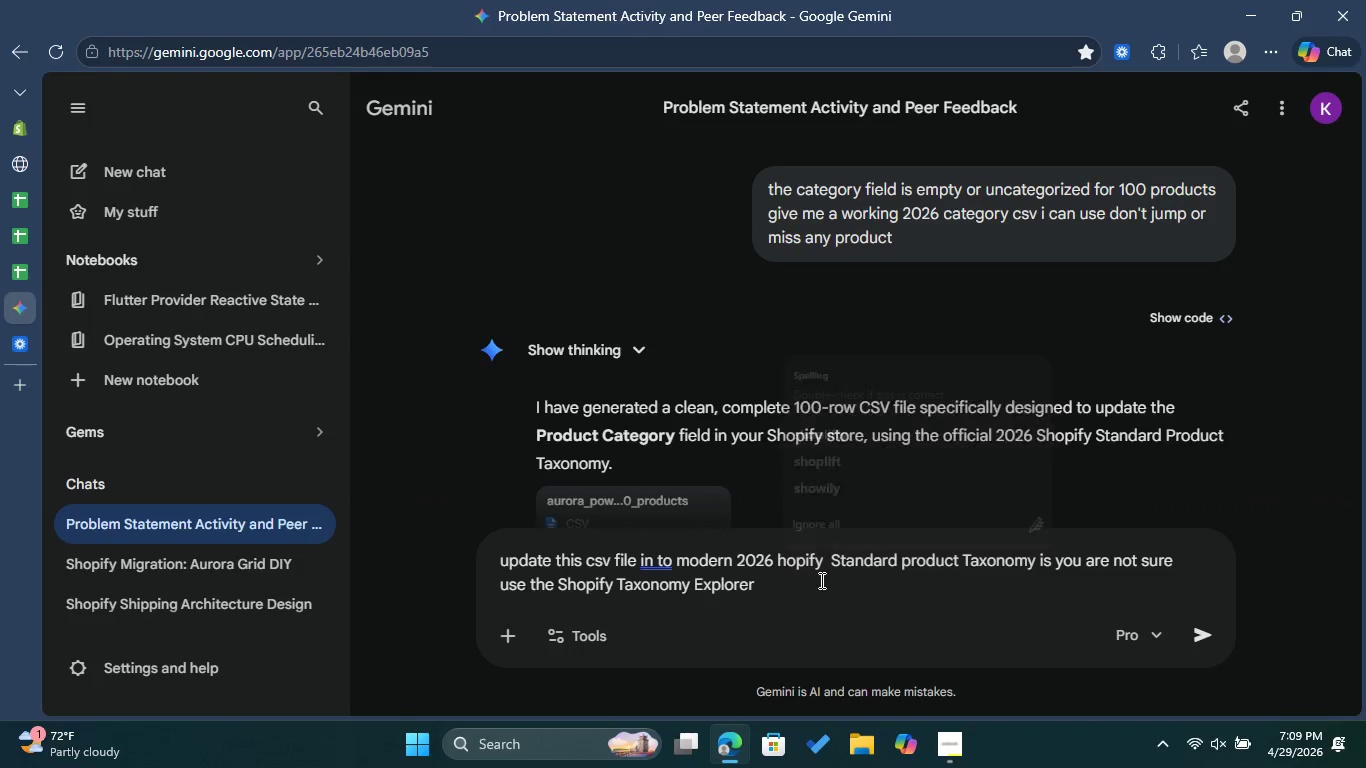 
key(Shift+S)
 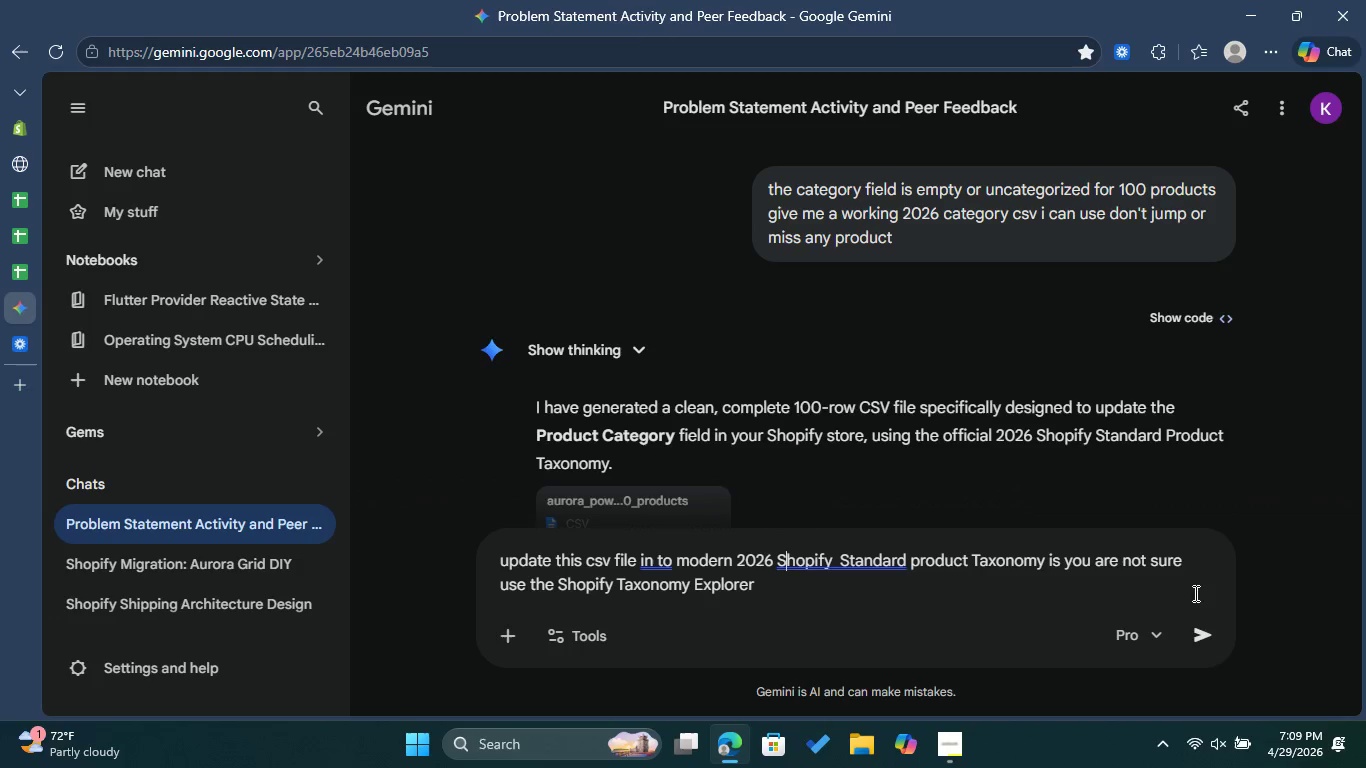 
left_click([1193, 624])
 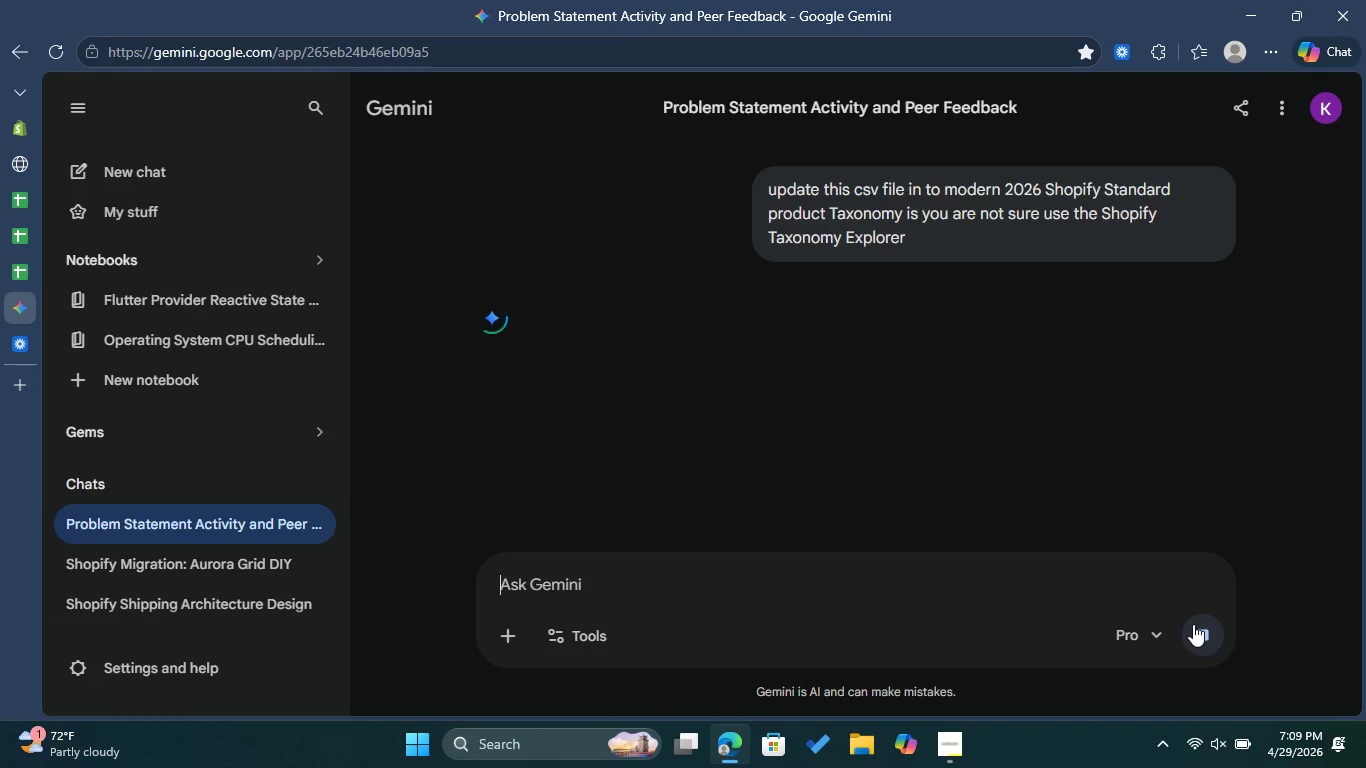 
wait(19.27)
 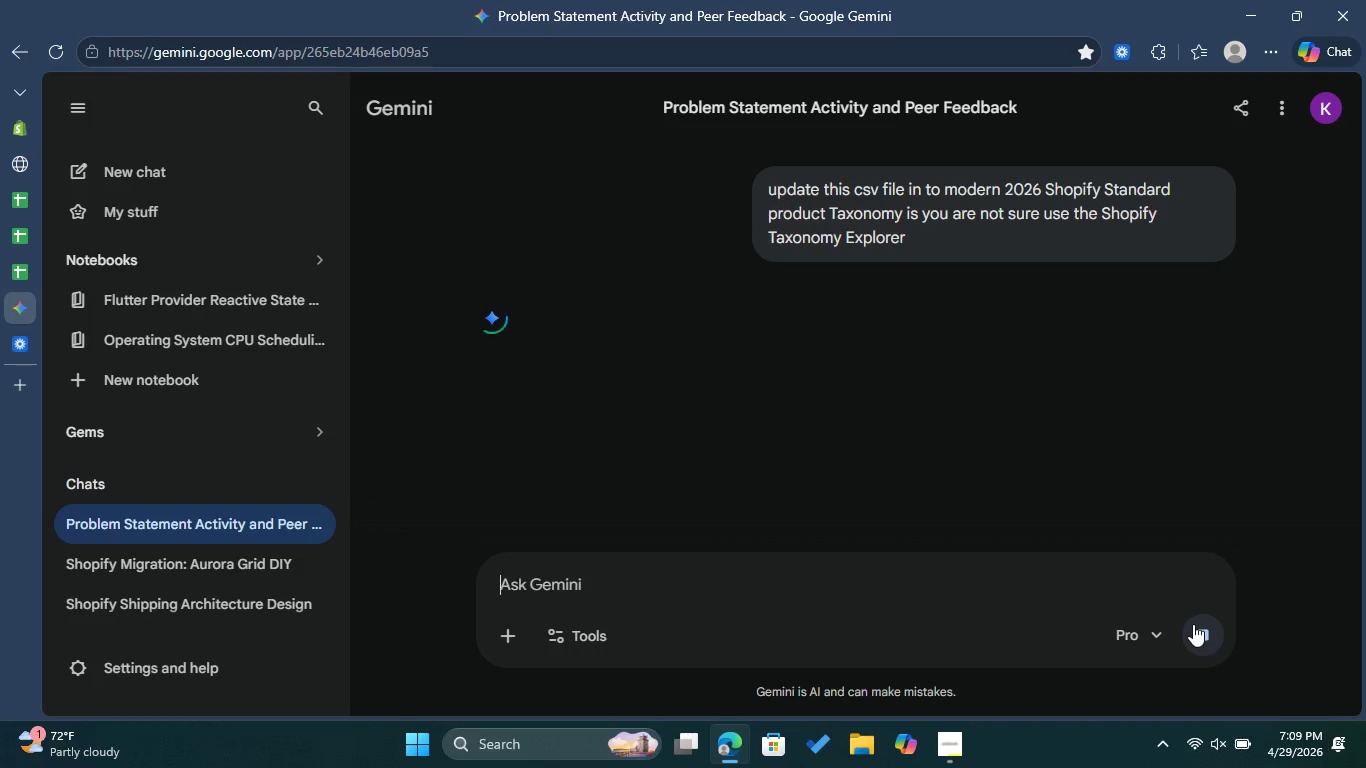 
left_click([21, 377])
 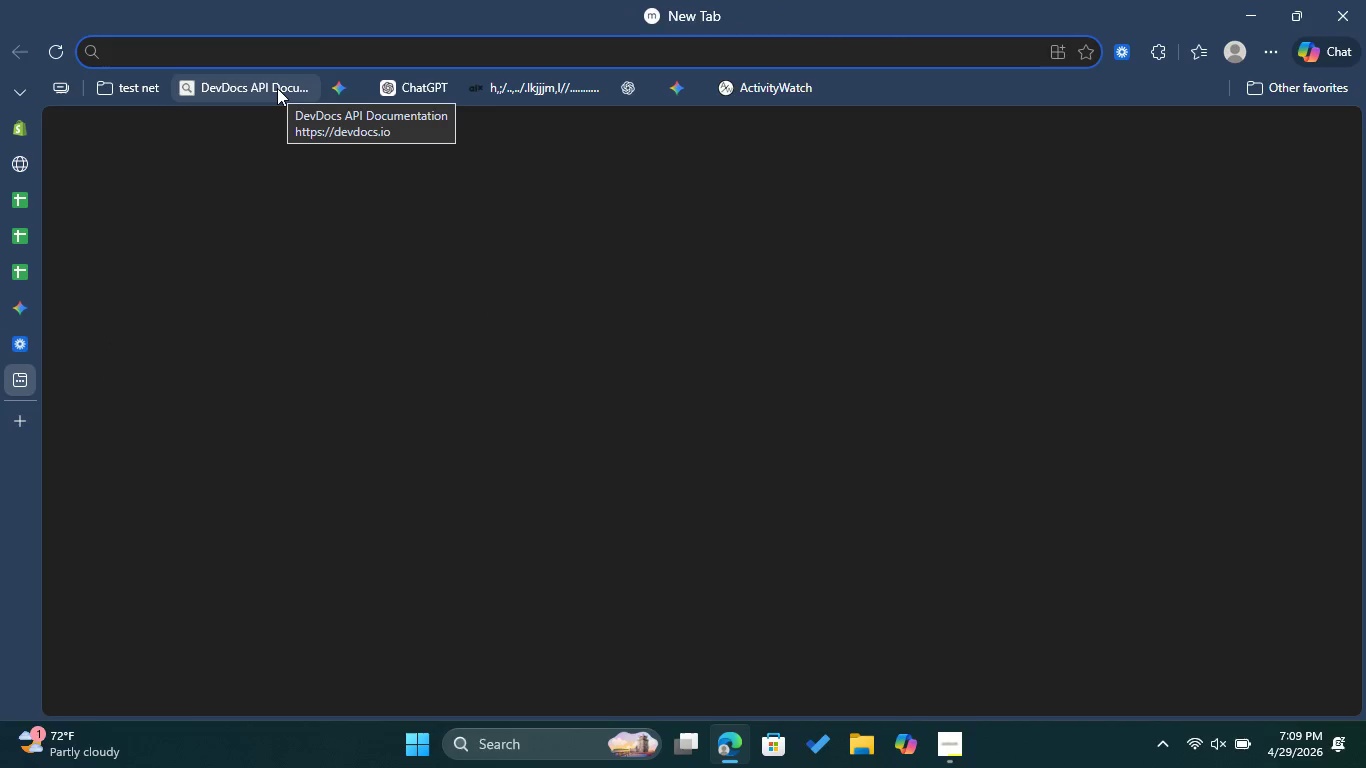 
type(screen re)
 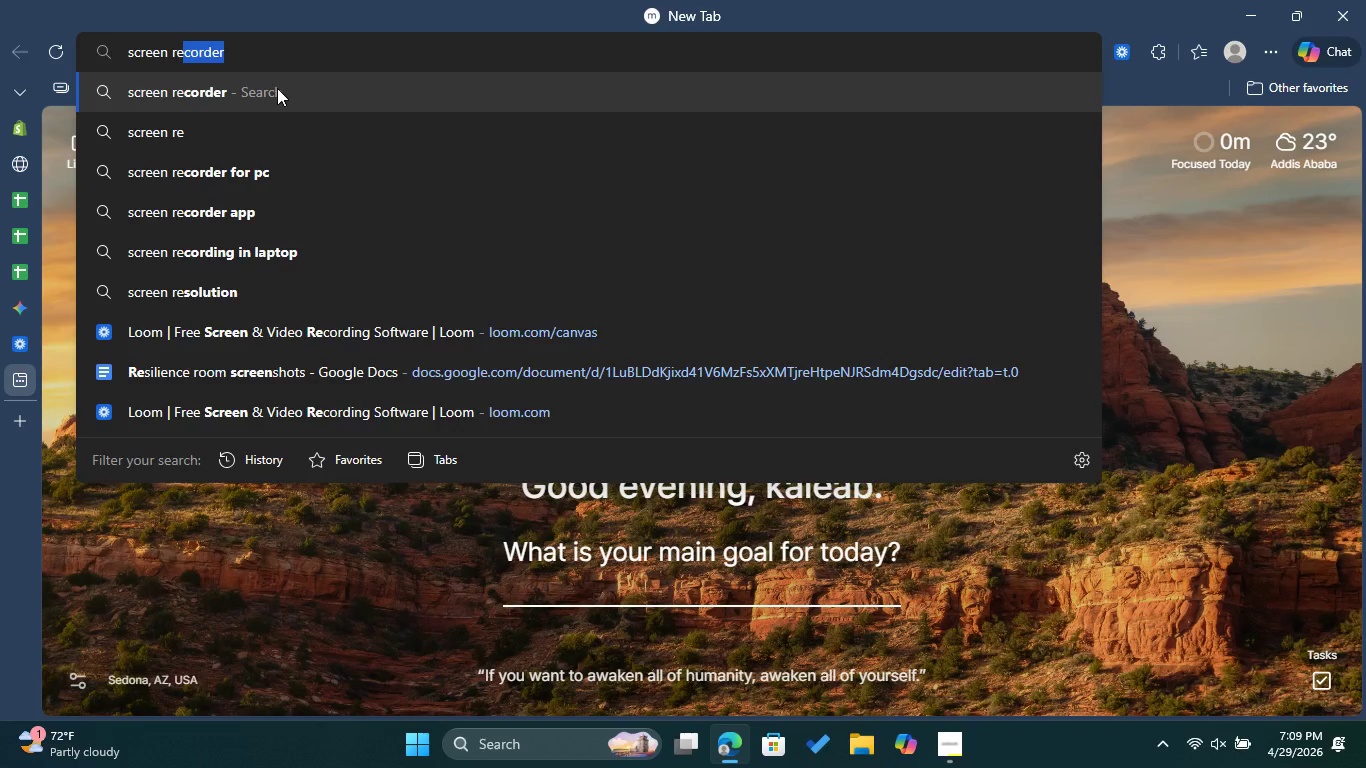 
left_click([277, 88])
 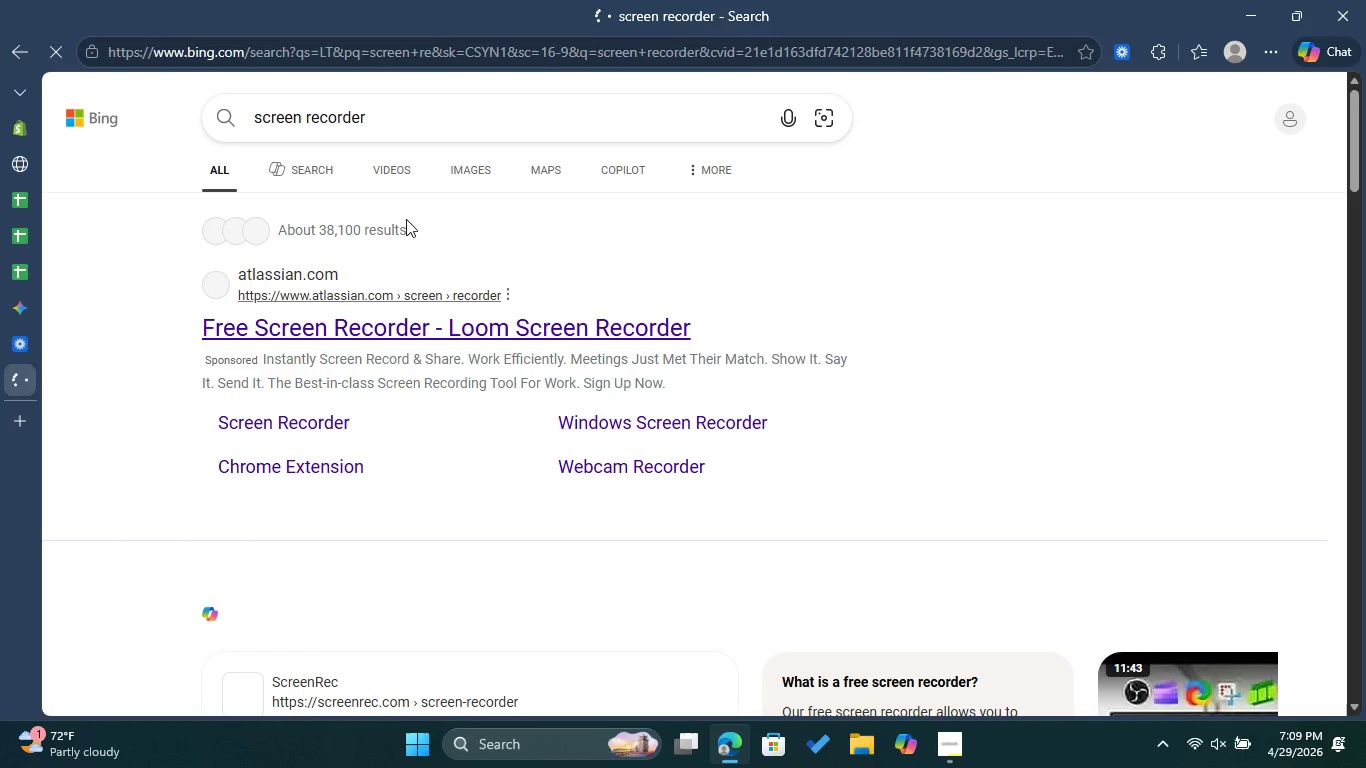 
scroll: coordinate [277, 88], scroll_direction: up, amount: 1.0
 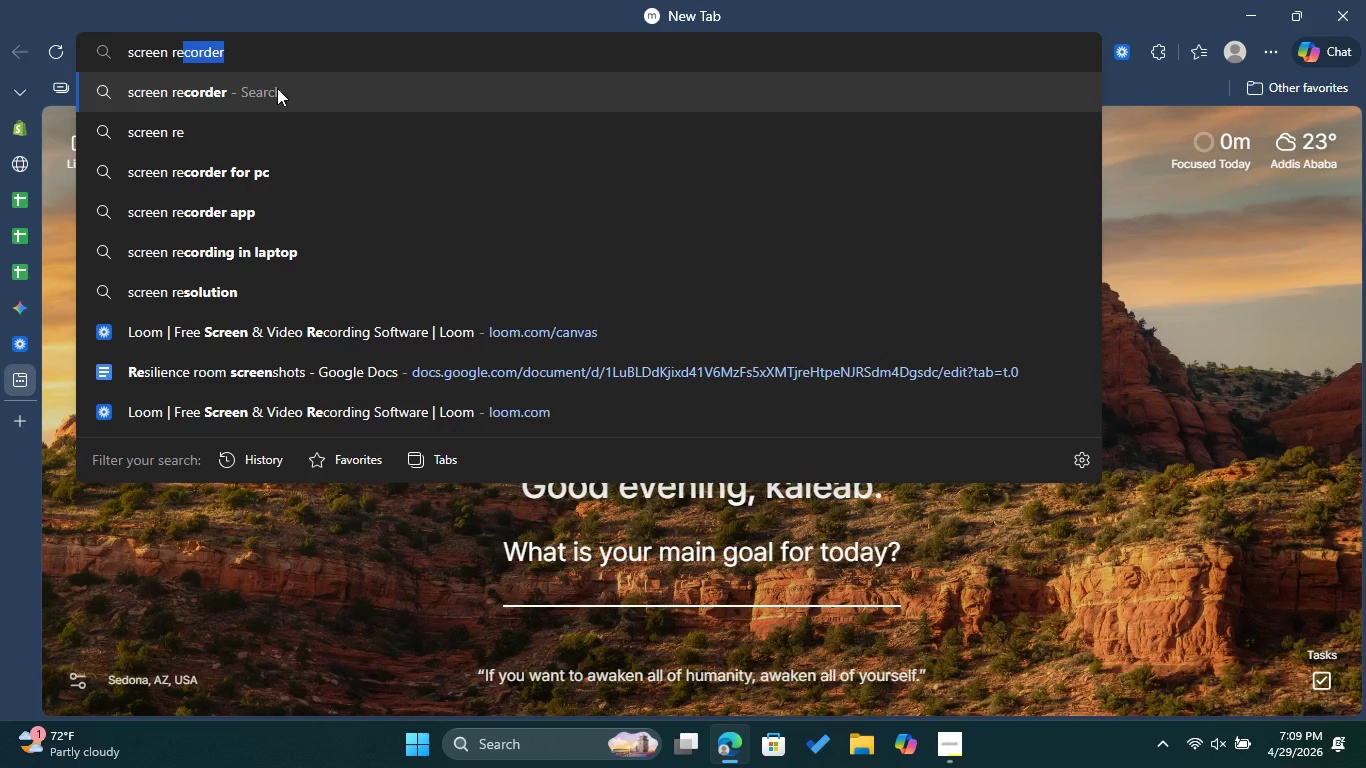 
scroll: coordinate [416, 263], scroll_direction: down, amount: 3.0
 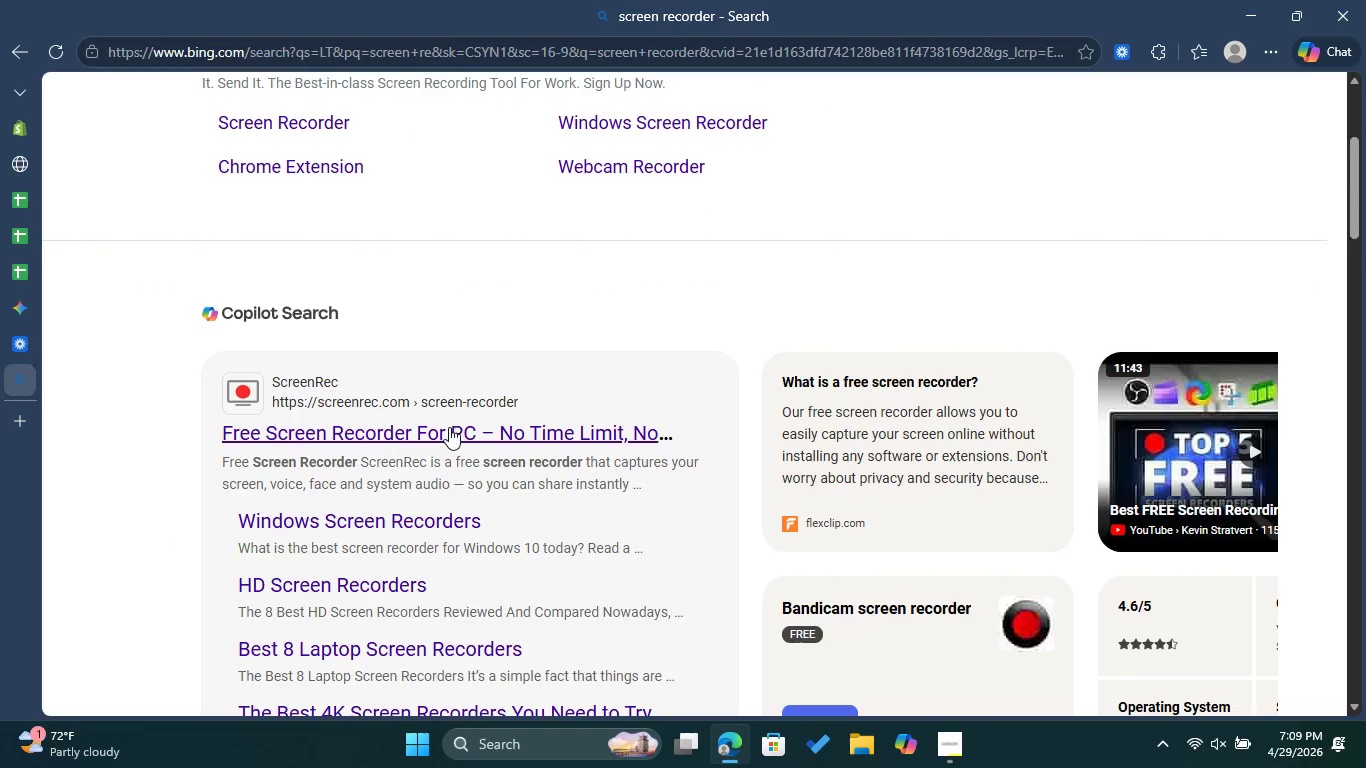 
left_click([445, 437])
 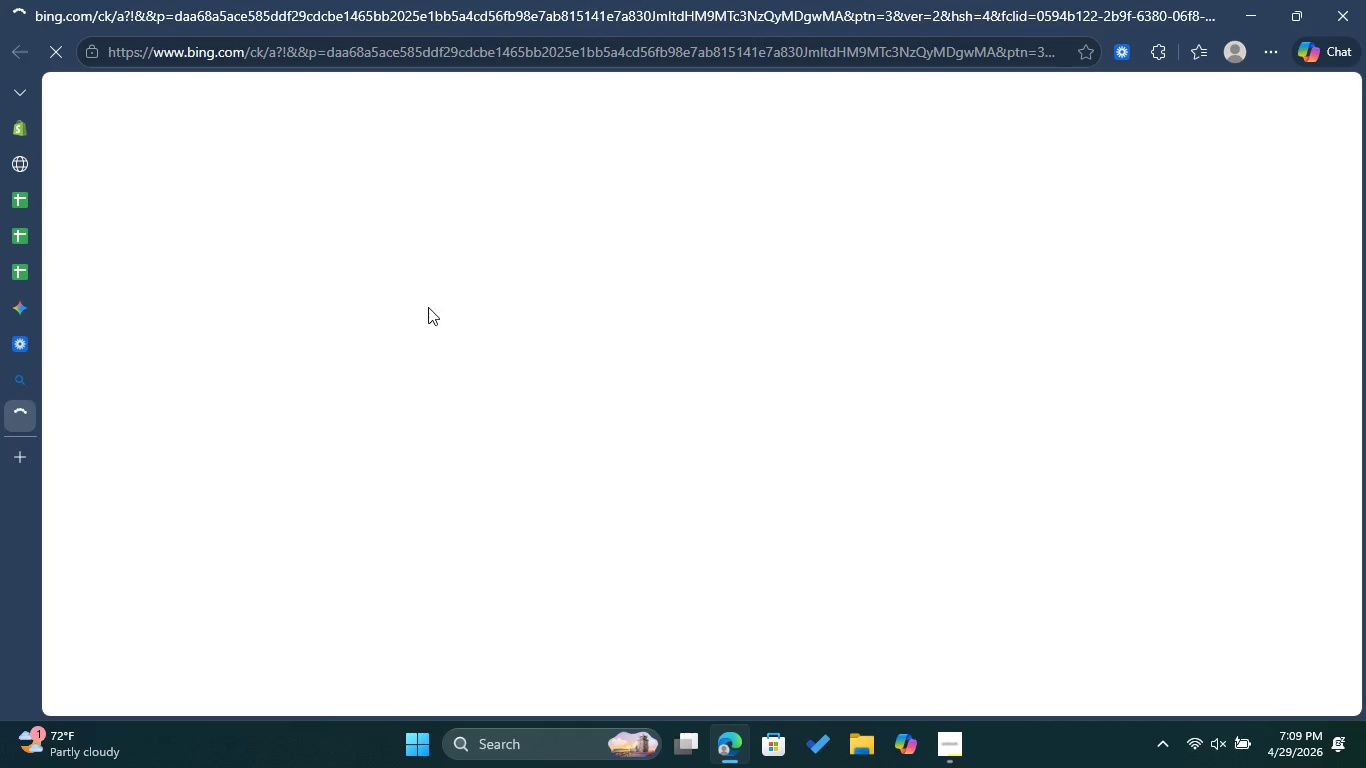 
mouse_move([68, 381])
 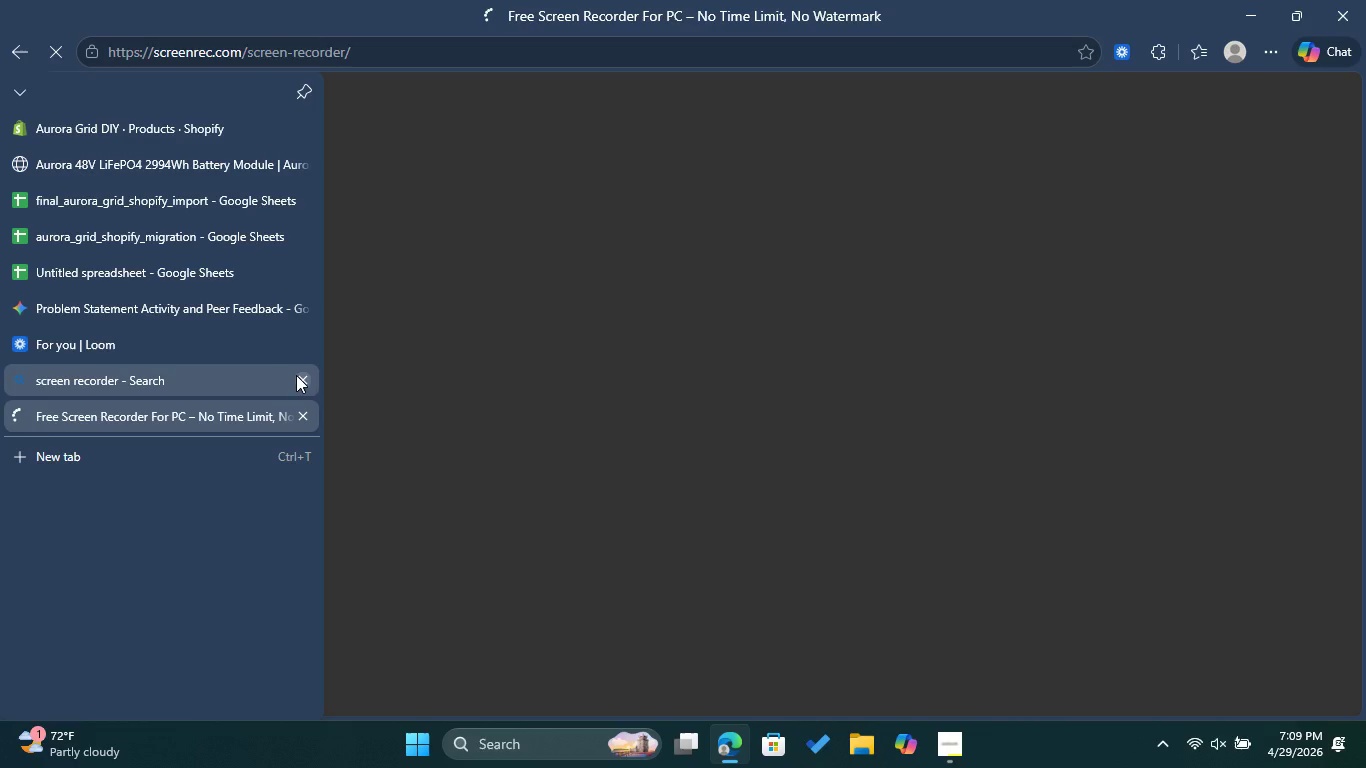 
left_click([302, 374])
 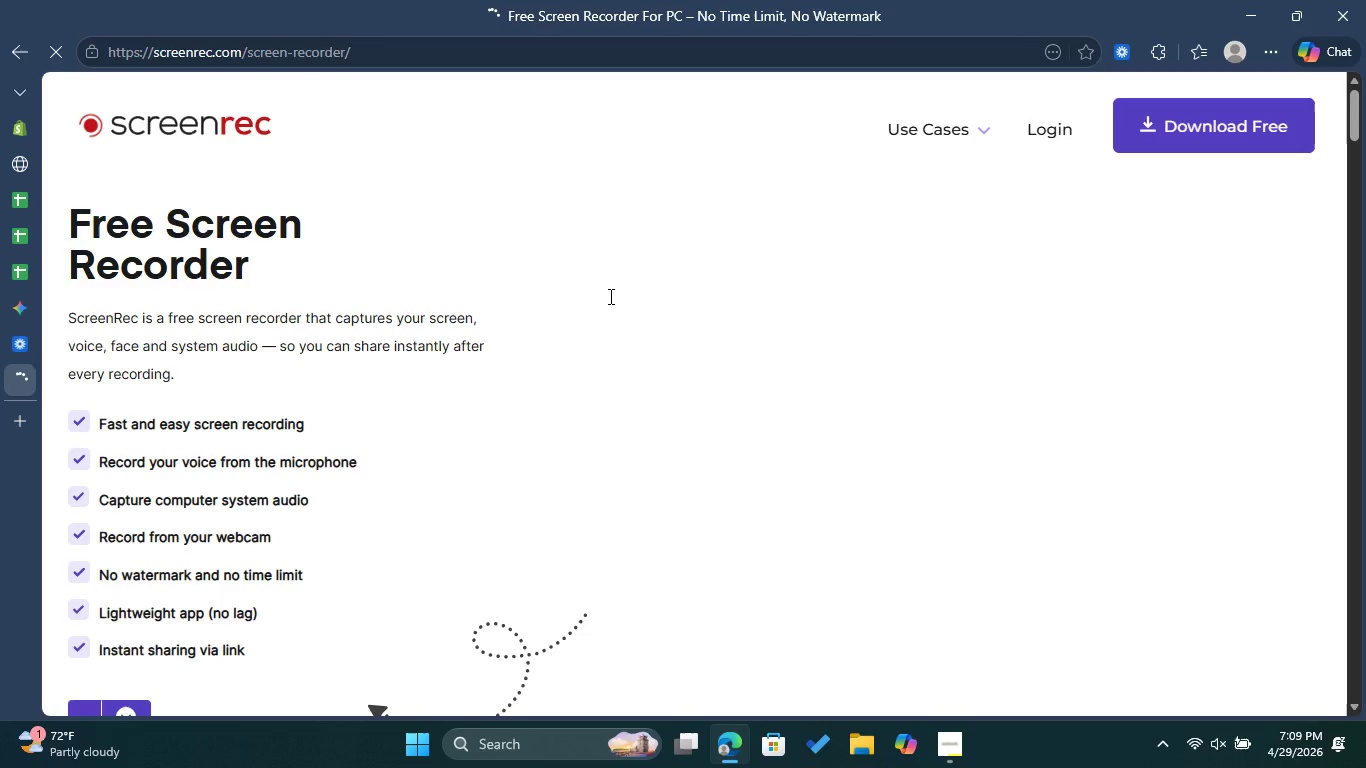 
scroll: coordinate [782, 374], scroll_direction: down, amount: 3.0
 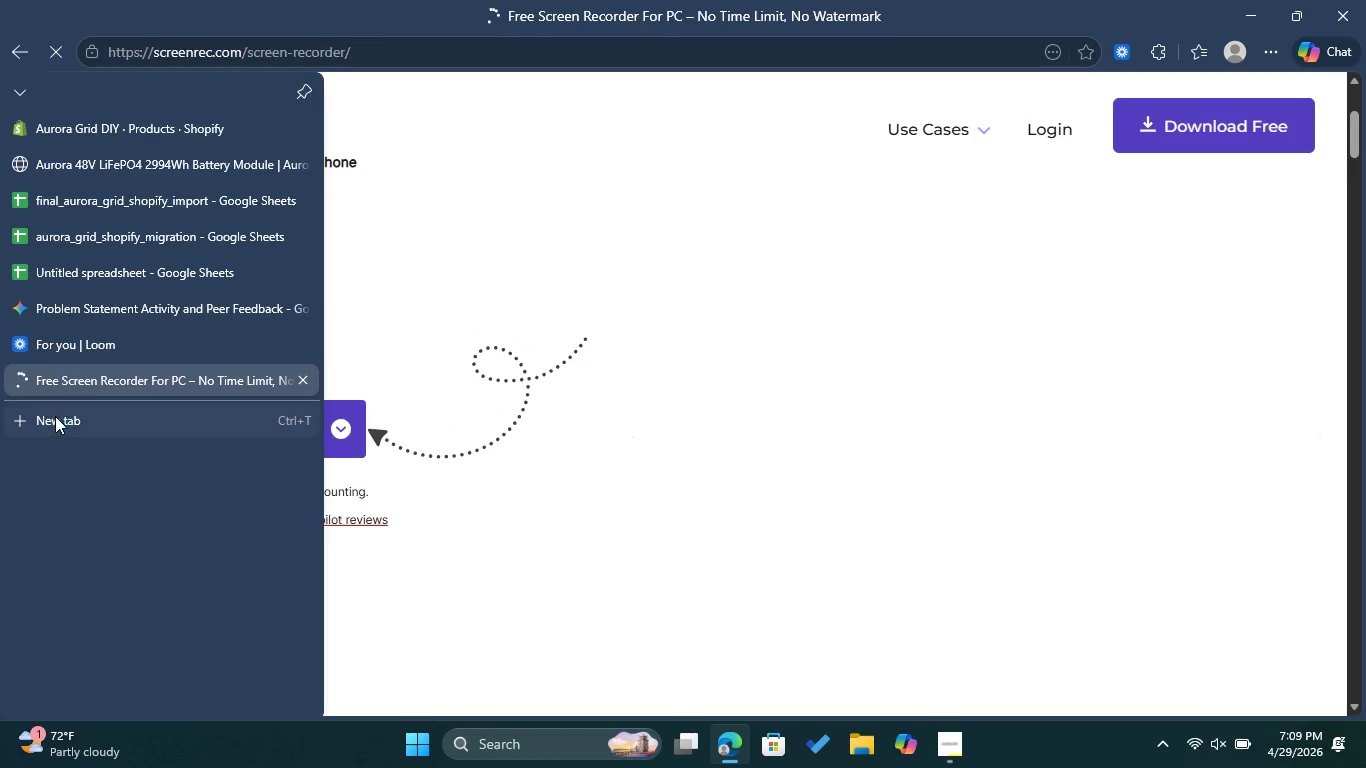 
left_click([55, 416])
 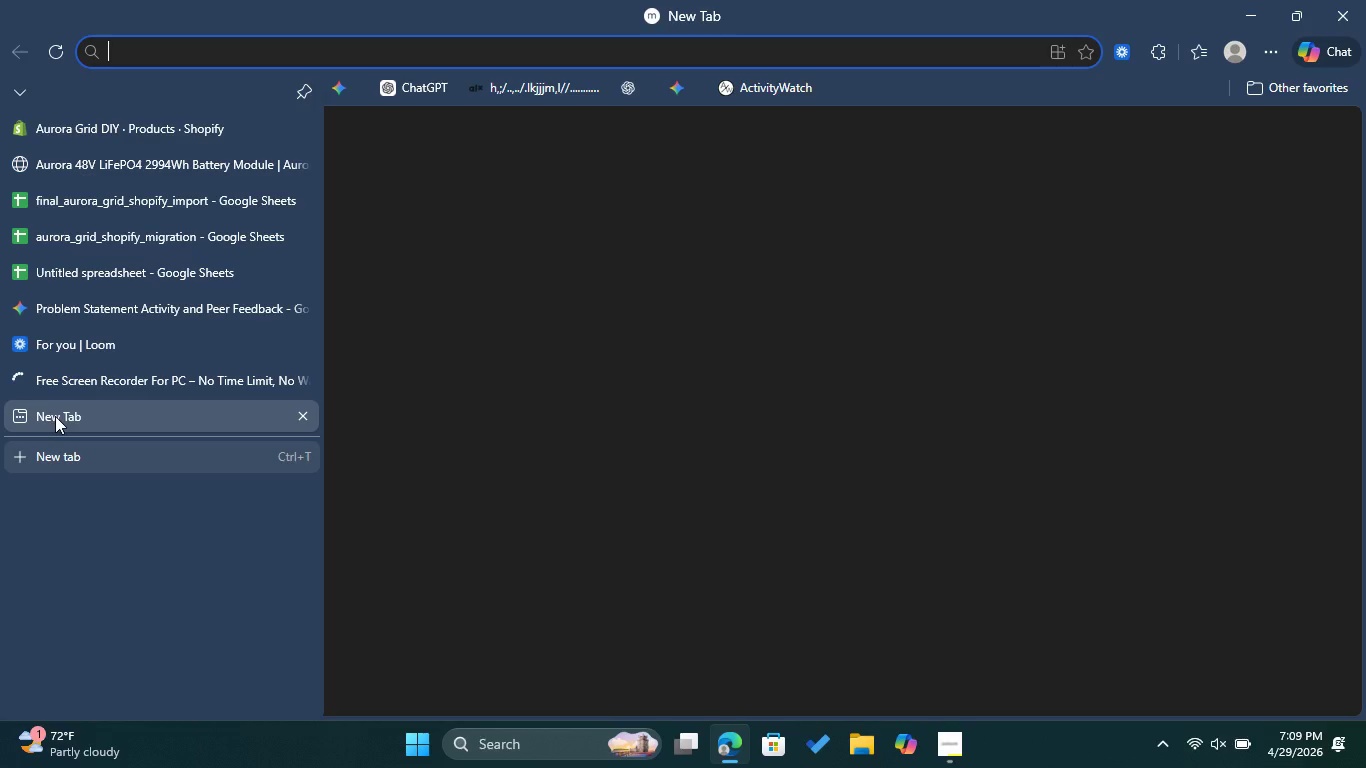 
left_click([35, 374])
 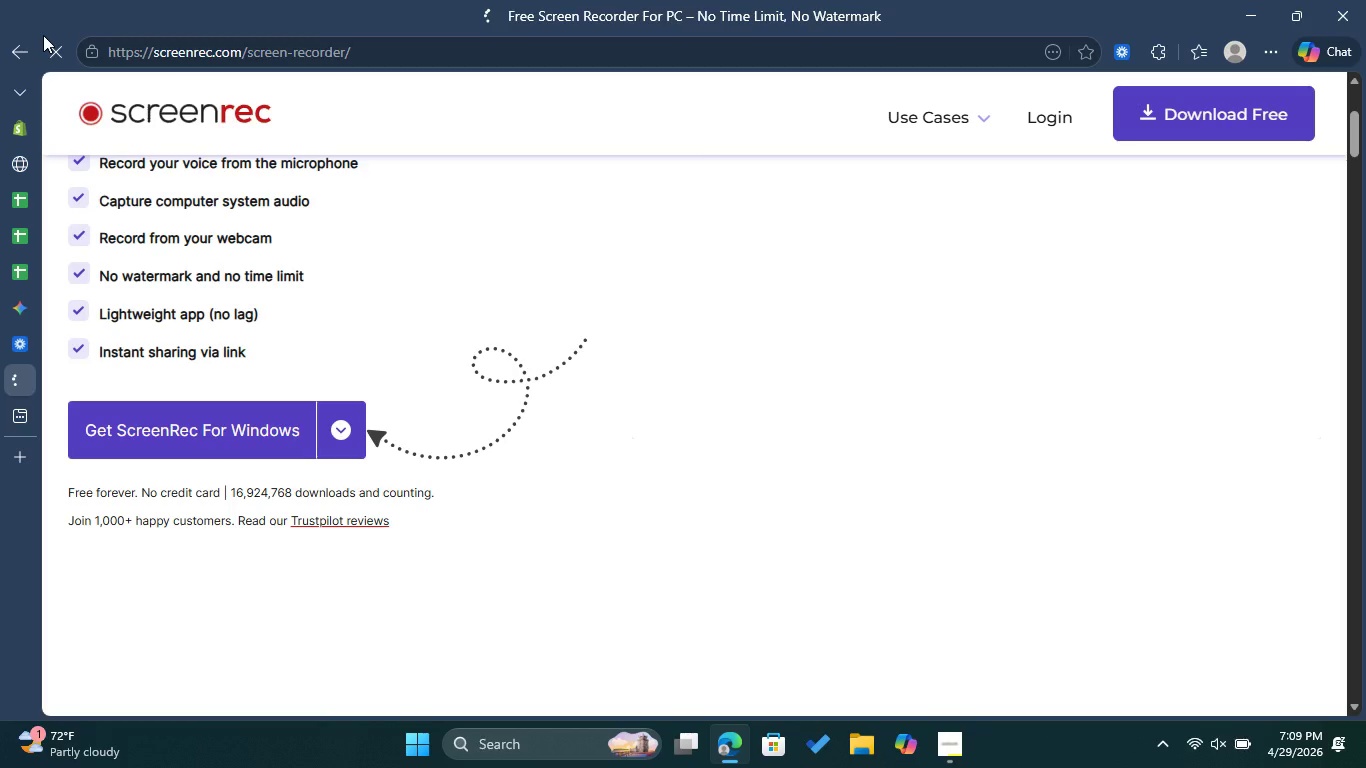 
left_click([17, 48])
 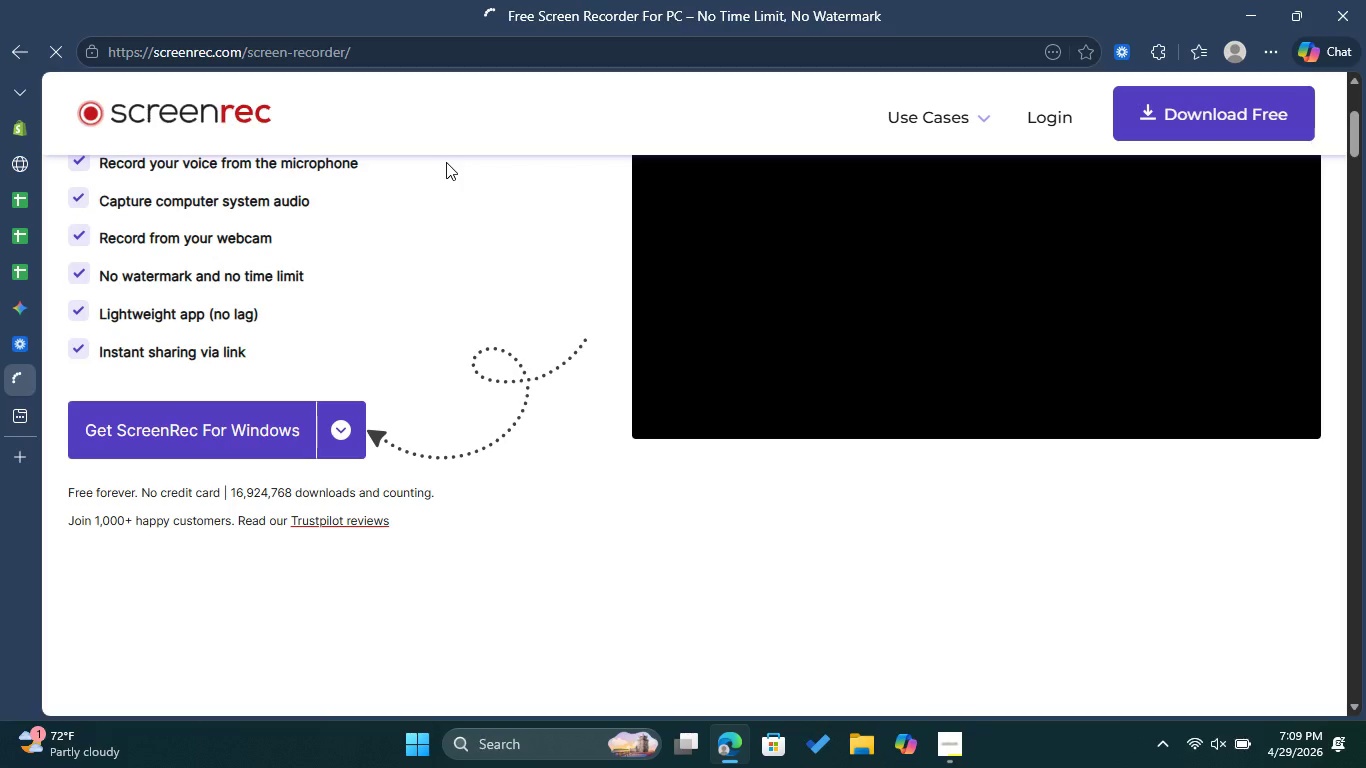 
scroll: coordinate [514, 268], scroll_direction: down, amount: 8.0
 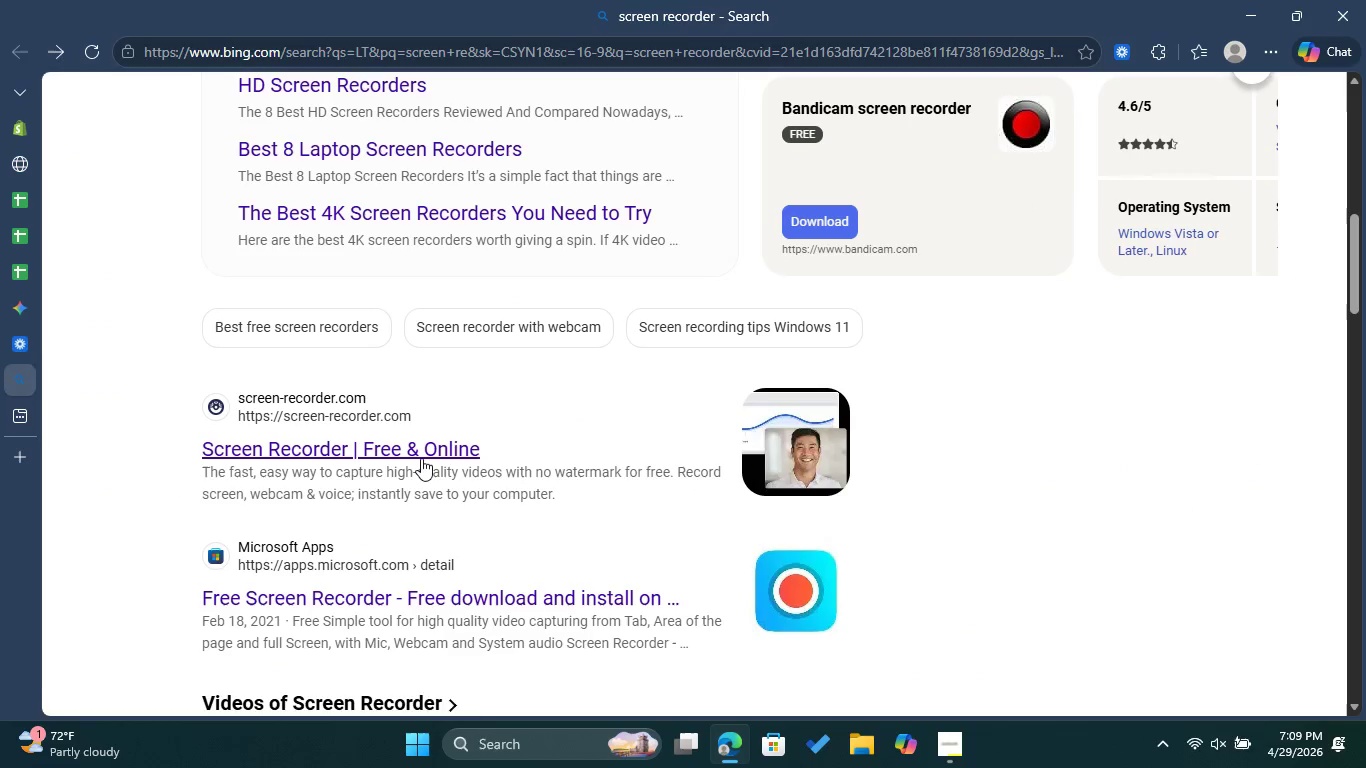 
left_click([421, 444])
 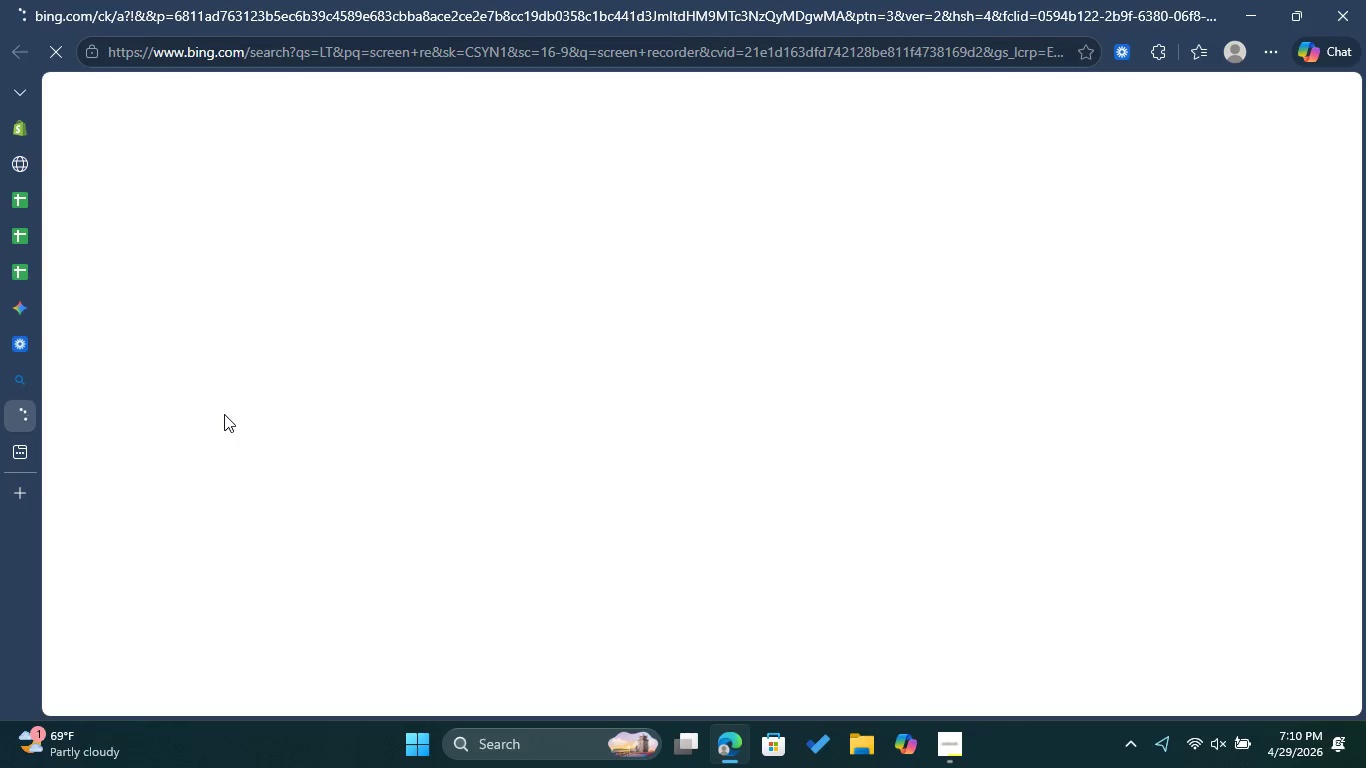 
wait(13.24)
 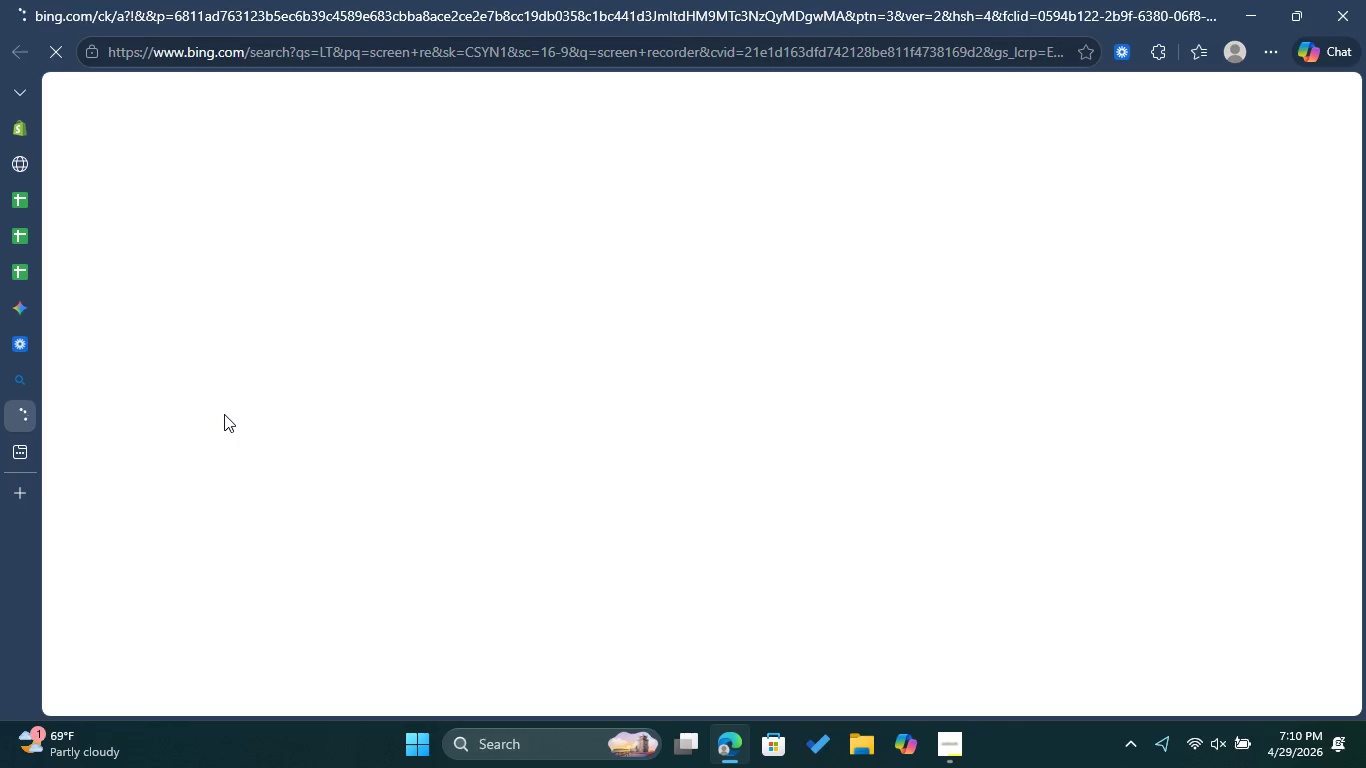 
left_click([299, 565])
 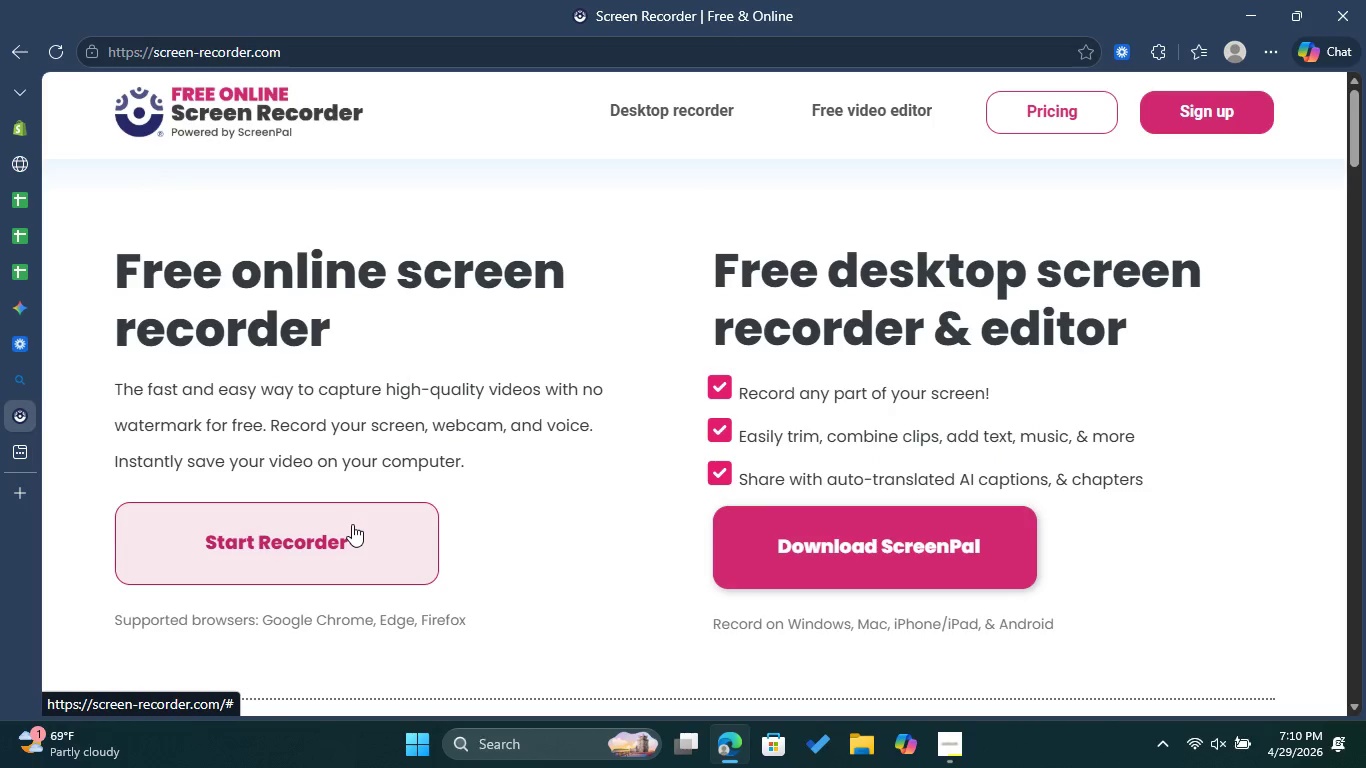 
left_click([353, 543])
 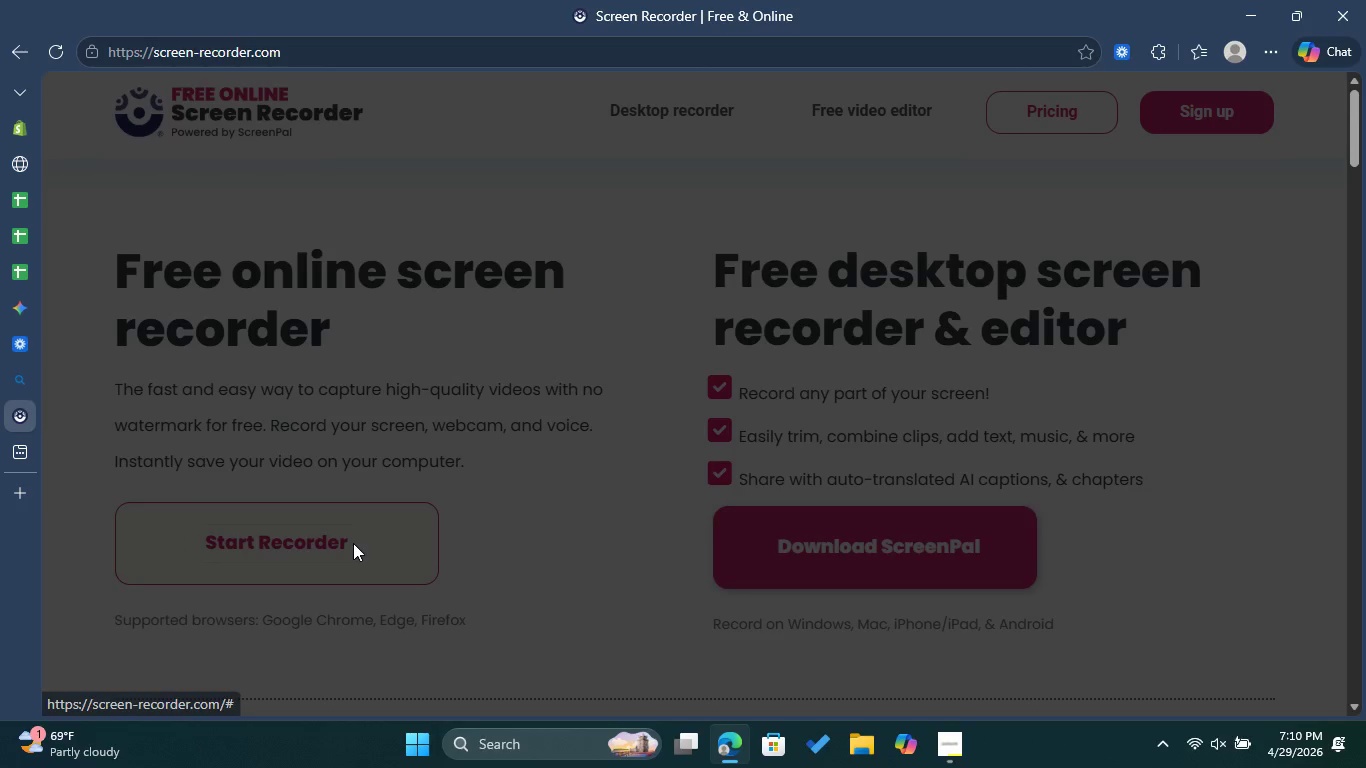 
mouse_move([416, 533])
 